 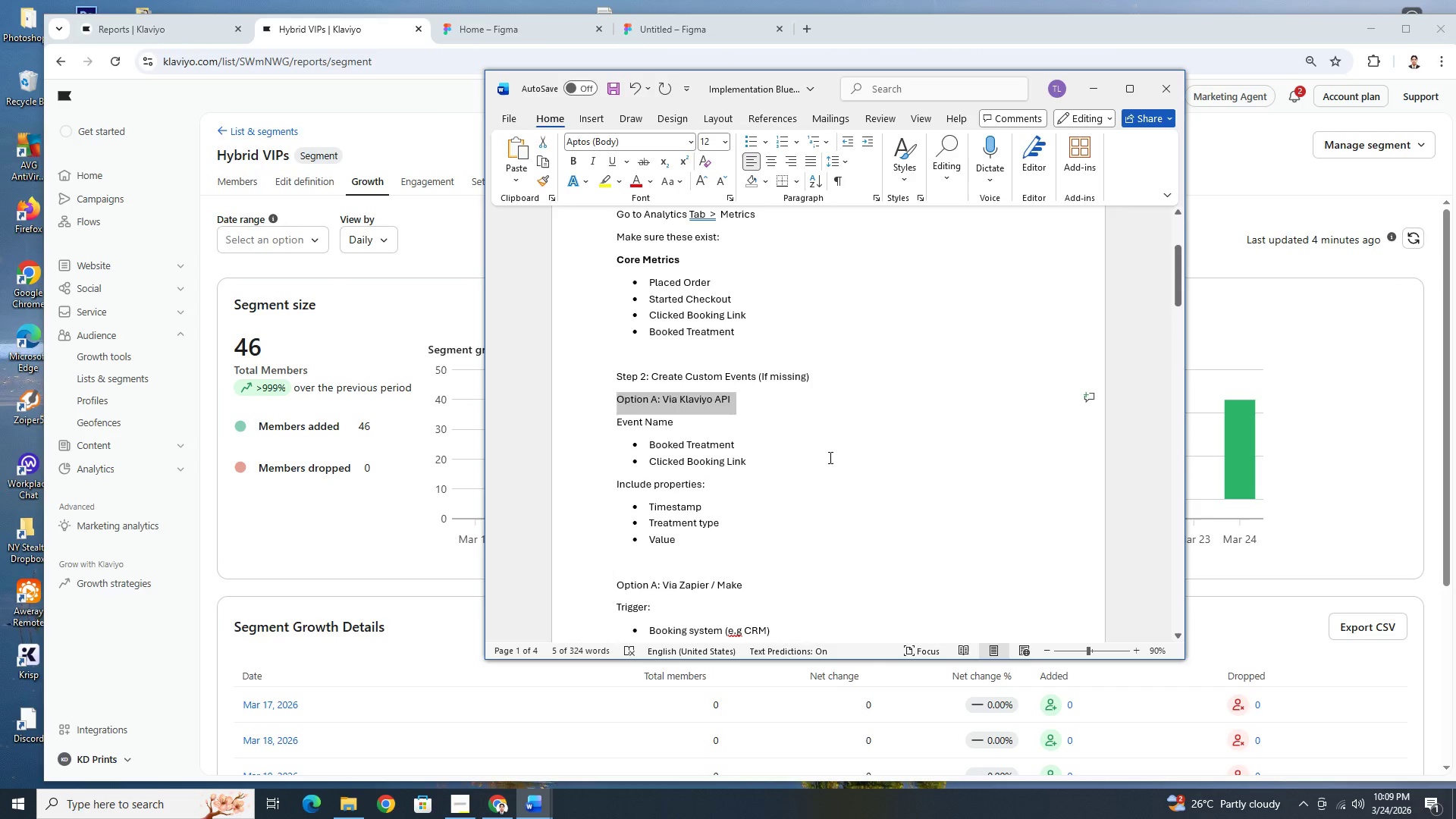 
scroll: coordinate [748, 419], scroll_direction: up, amount: 3.0
 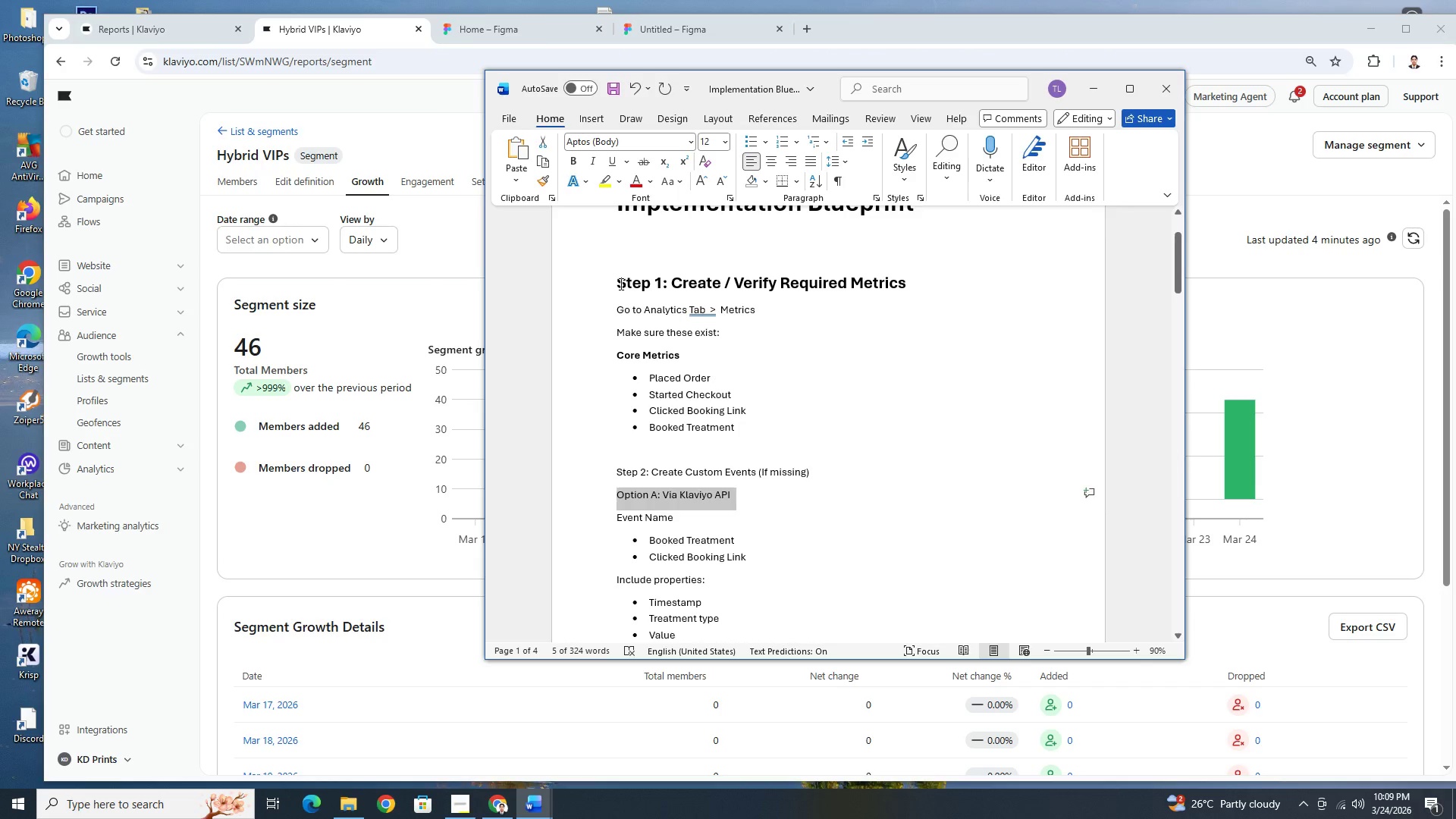 
left_click_drag(start_coordinate=[619, 283], to_coordinate=[875, 279])
 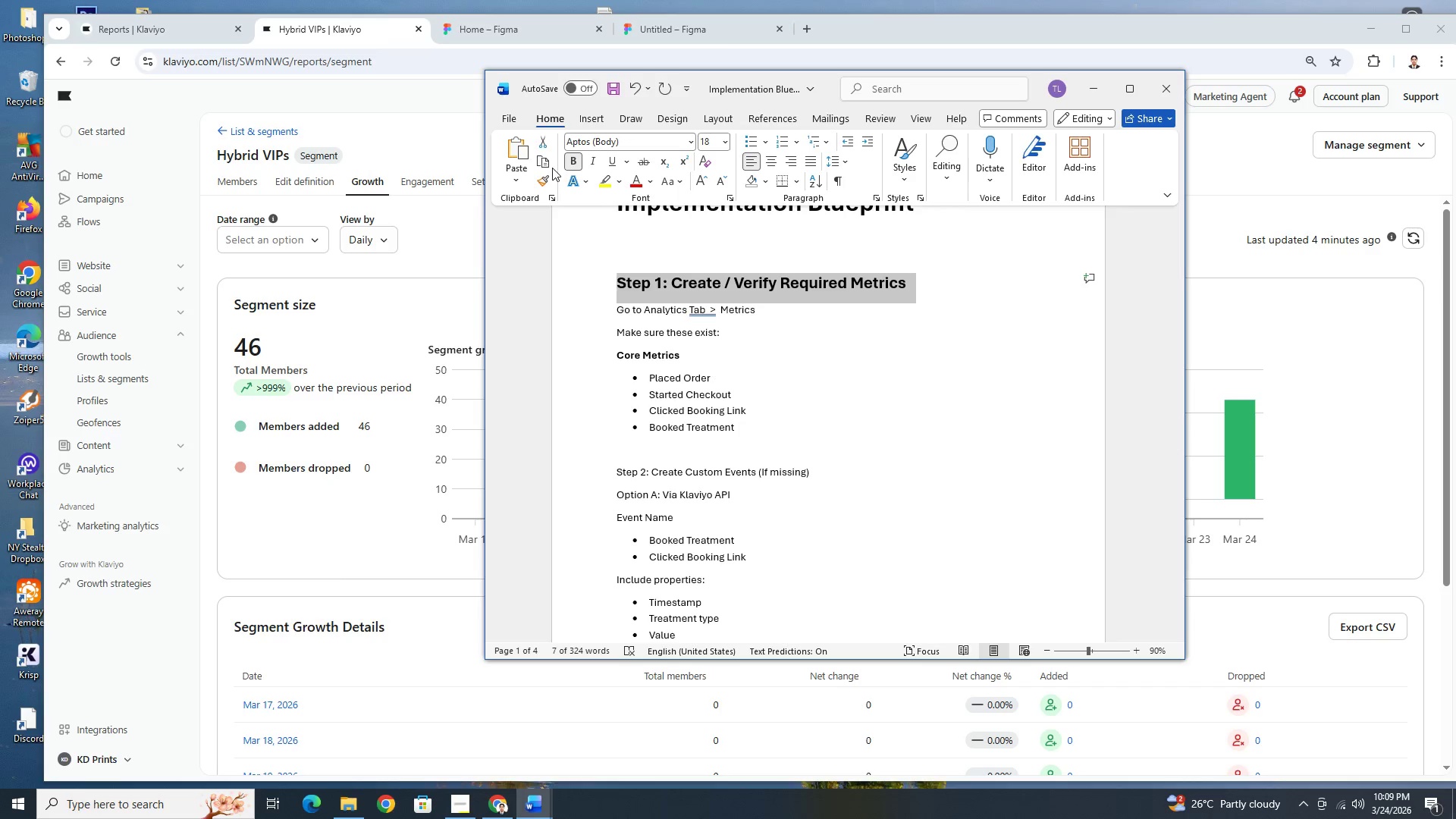 
left_click([547, 179])
 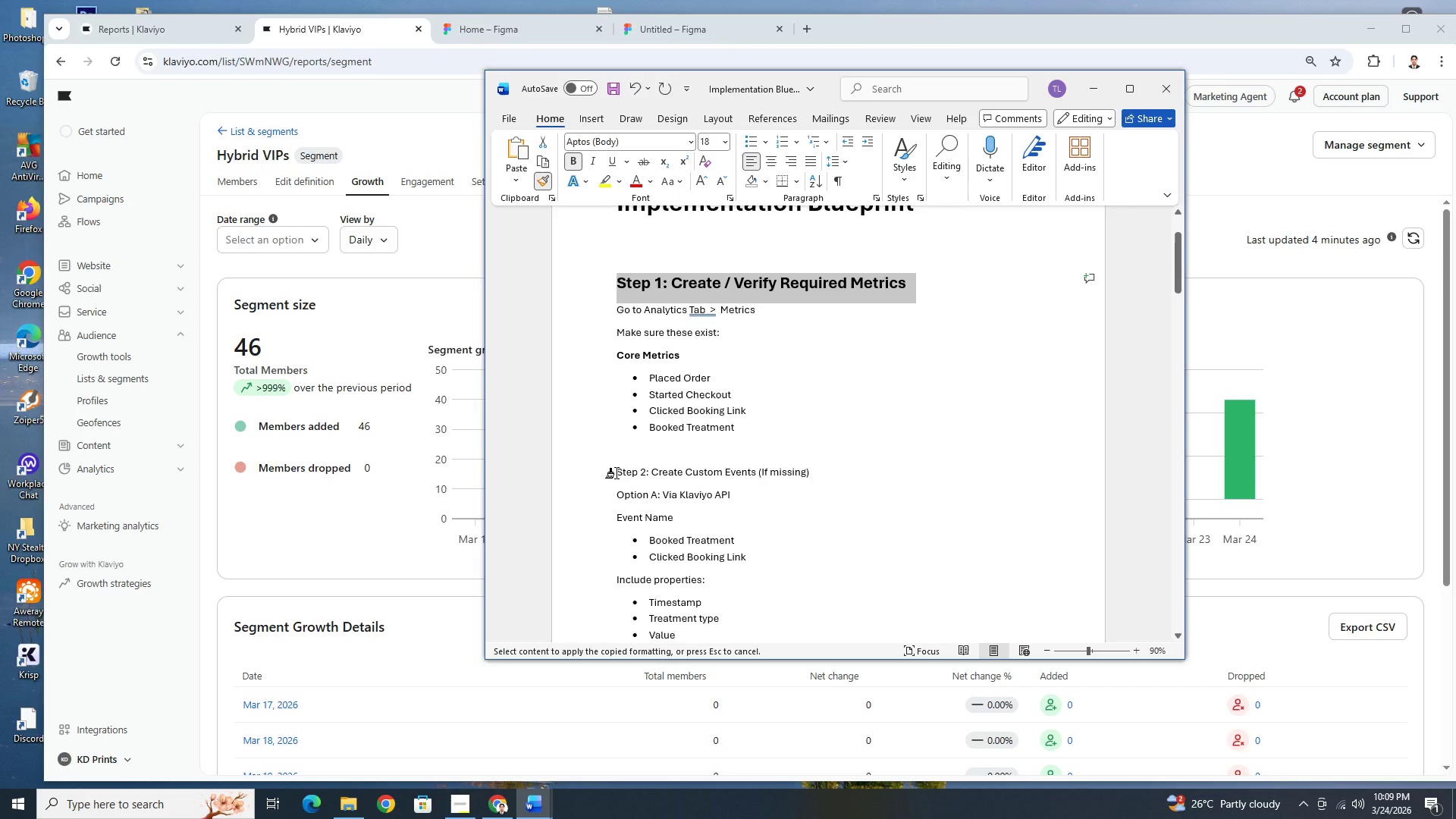 
left_click_drag(start_coordinate=[617, 473], to_coordinate=[810, 469])
 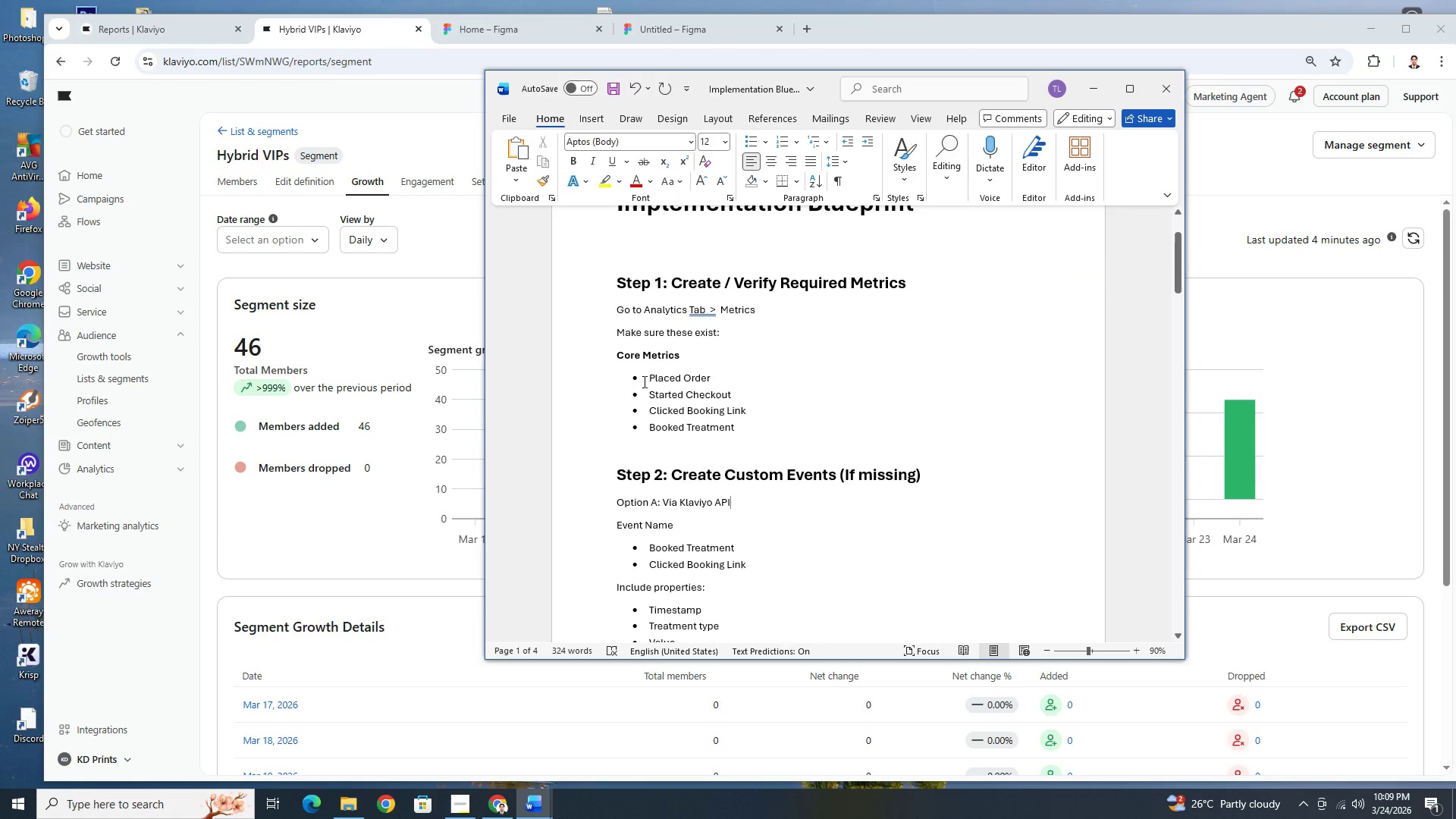 
scroll: coordinate [660, 413], scroll_direction: down, amount: 4.0
 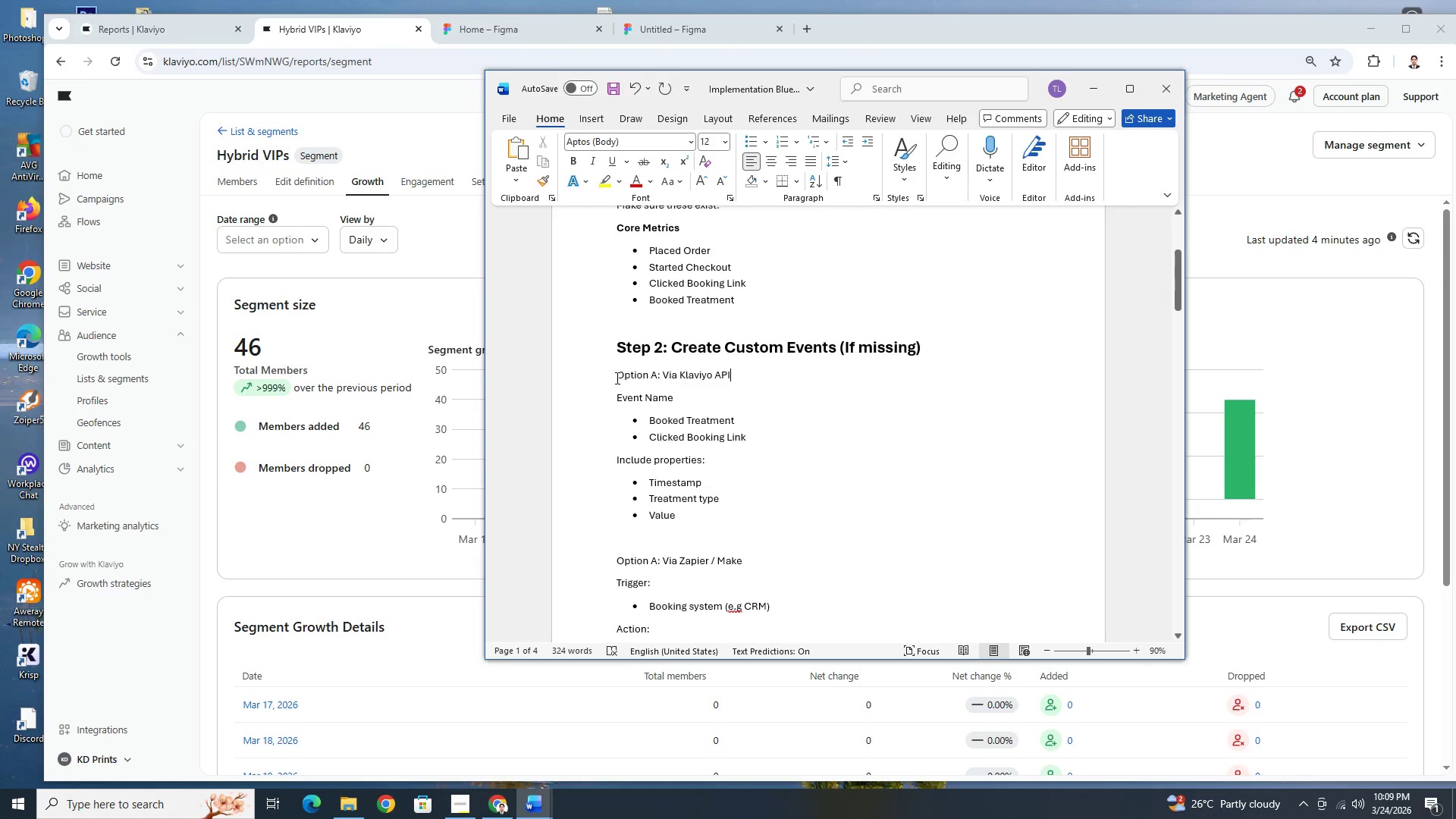 
left_click_drag(start_coordinate=[615, 377], to_coordinate=[720, 375])
 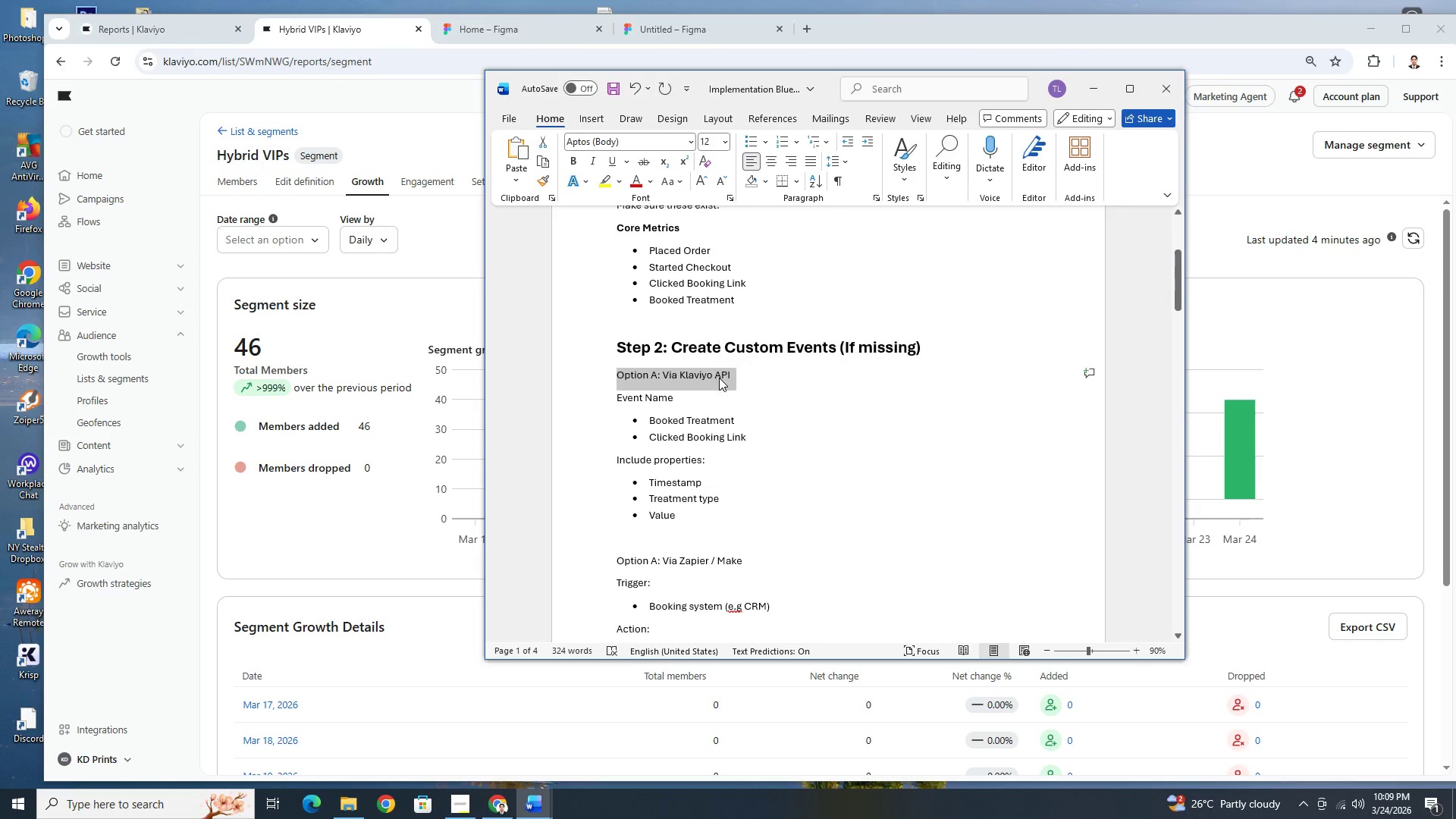 
key(Control+B)
 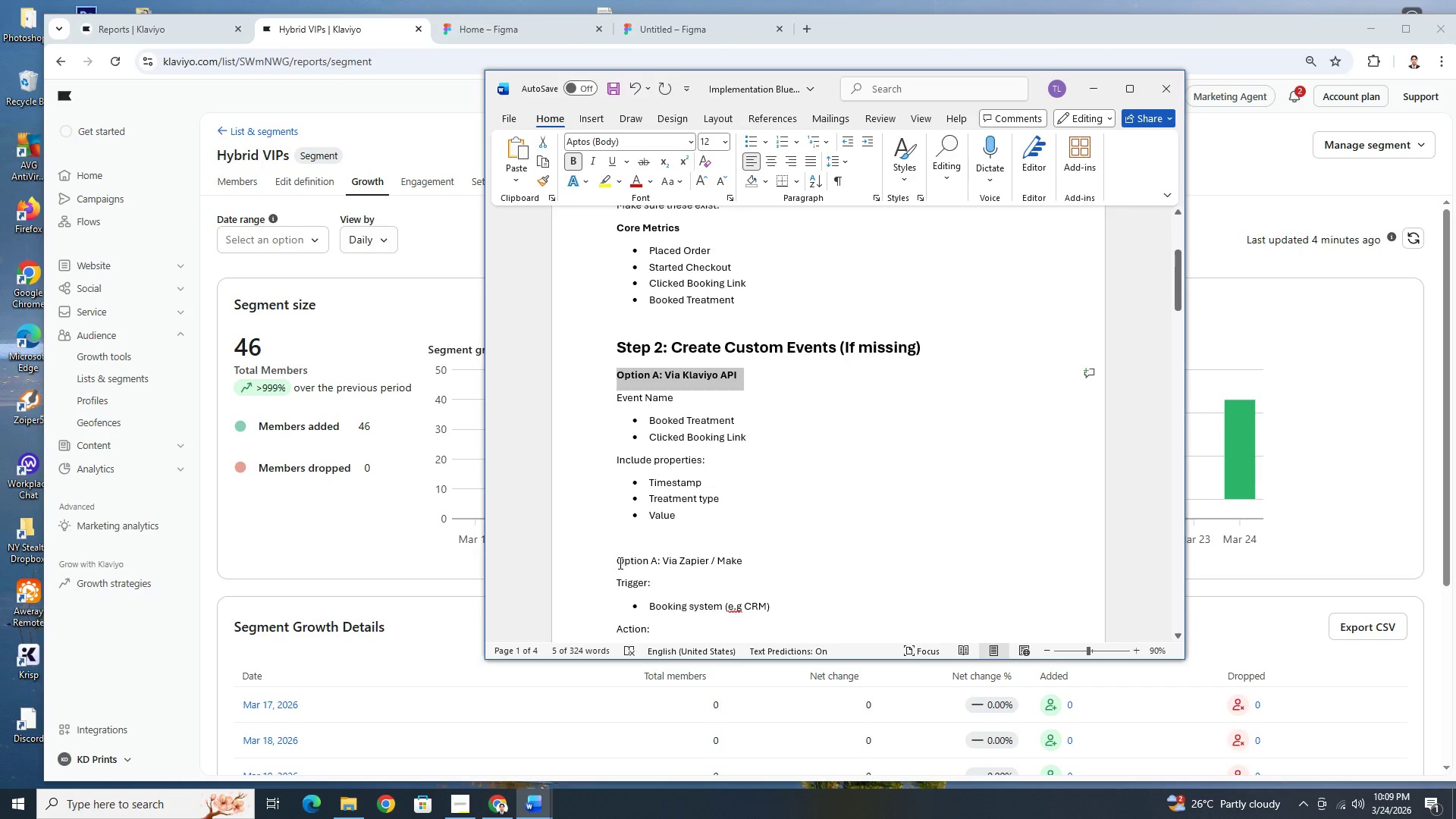 
left_click_drag(start_coordinate=[616, 561], to_coordinate=[728, 560])
 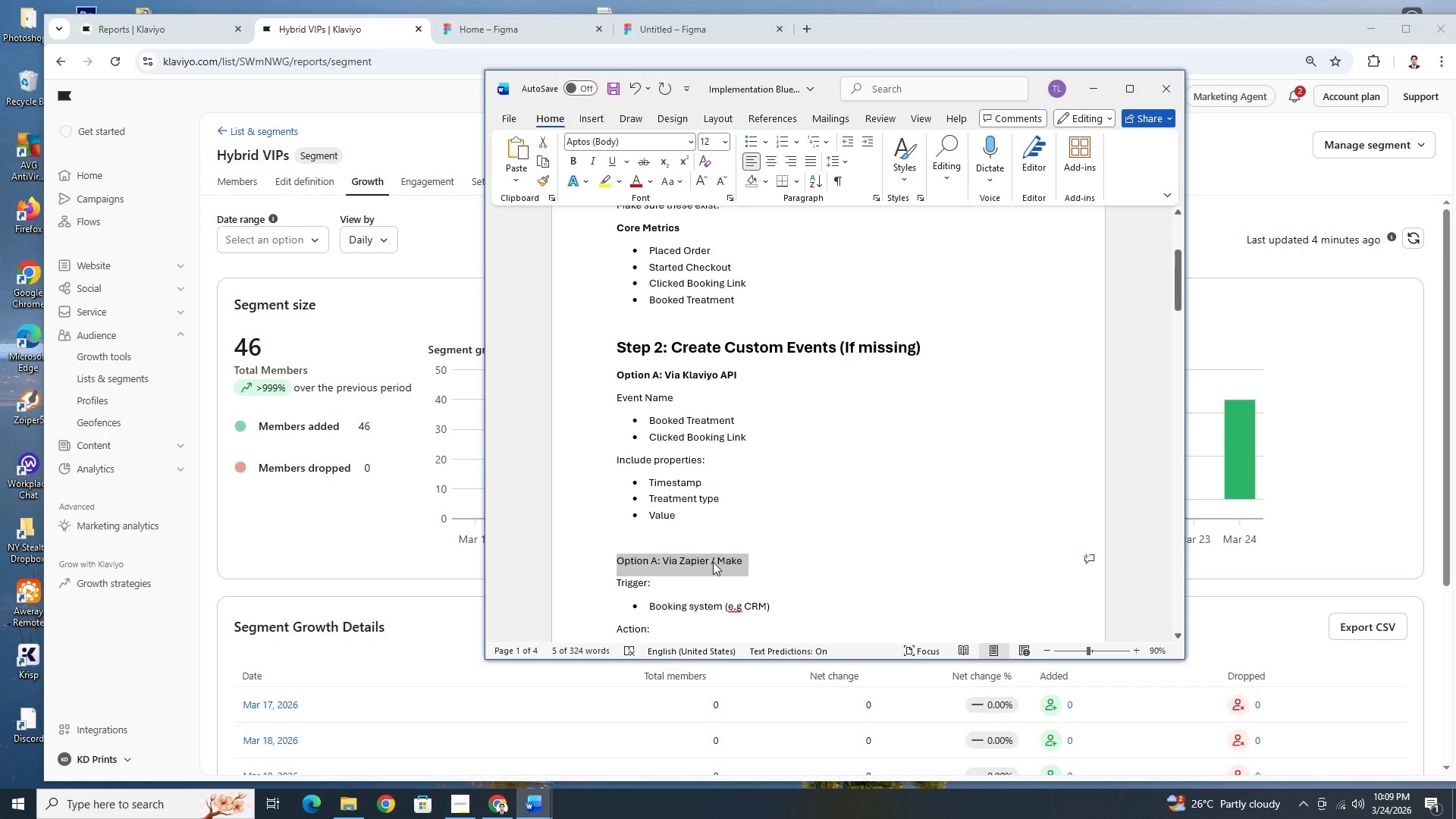 
key(Control+B)
 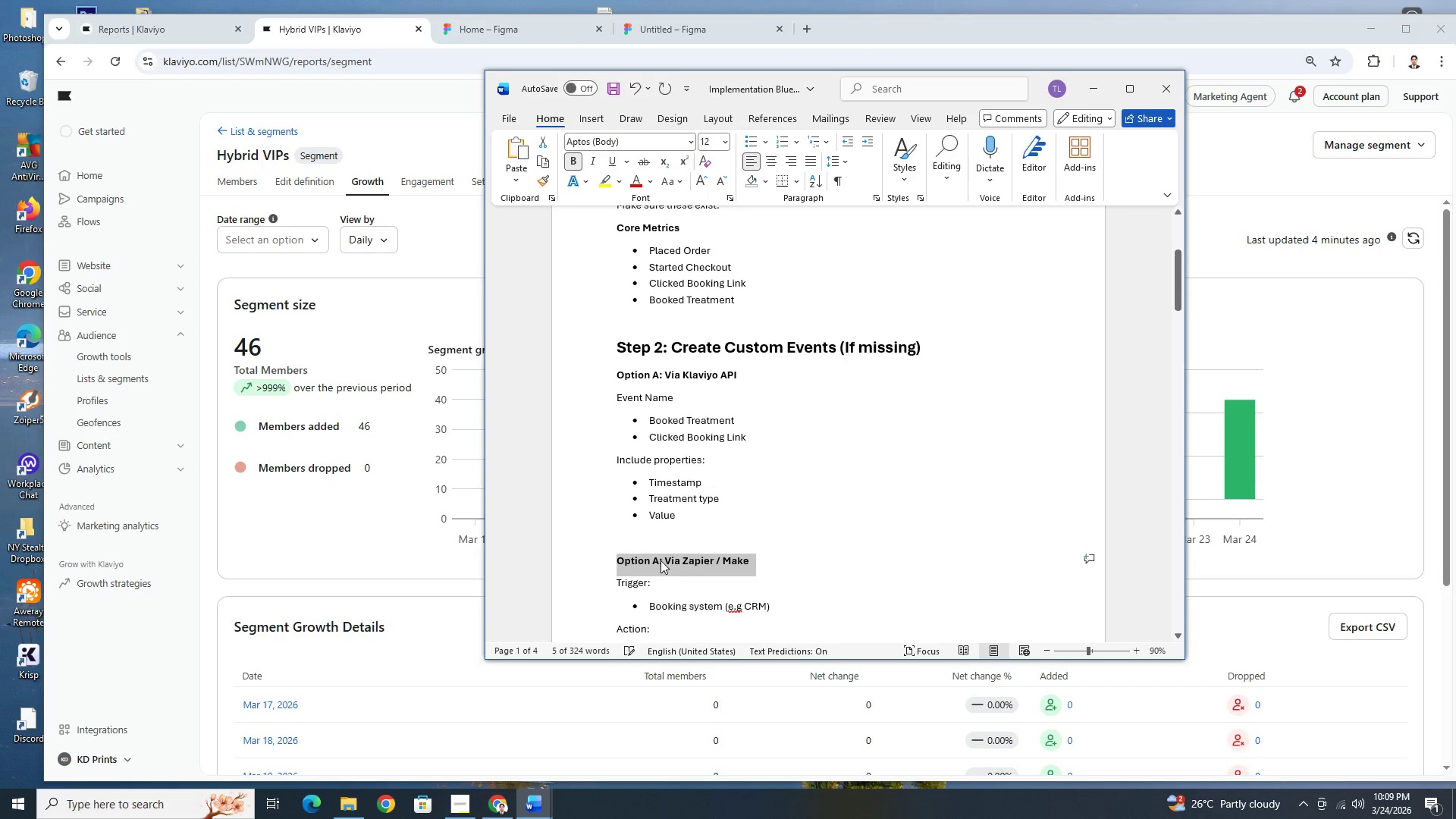 
left_click([662, 560])
 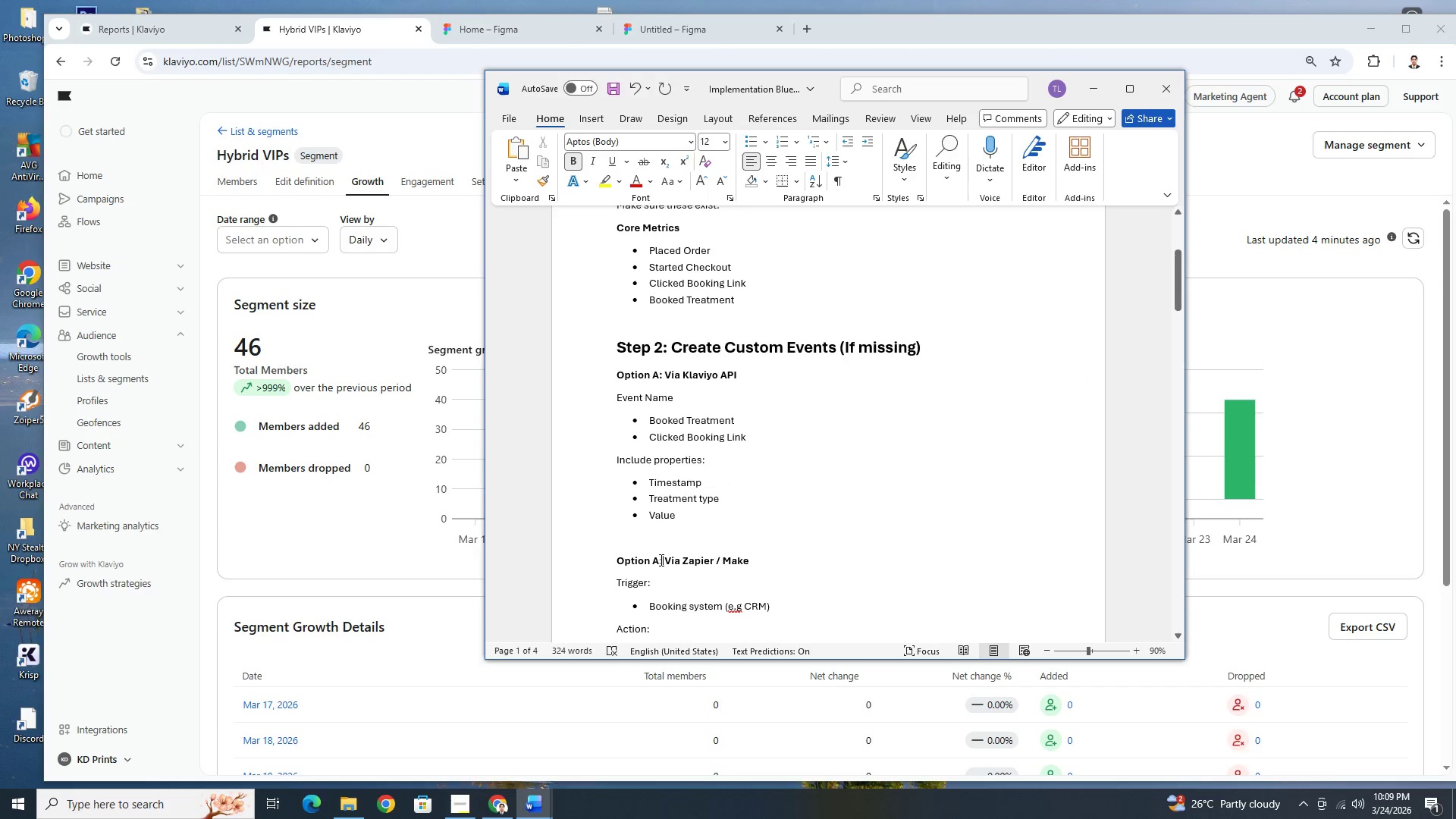 
left_click([659, 560])
 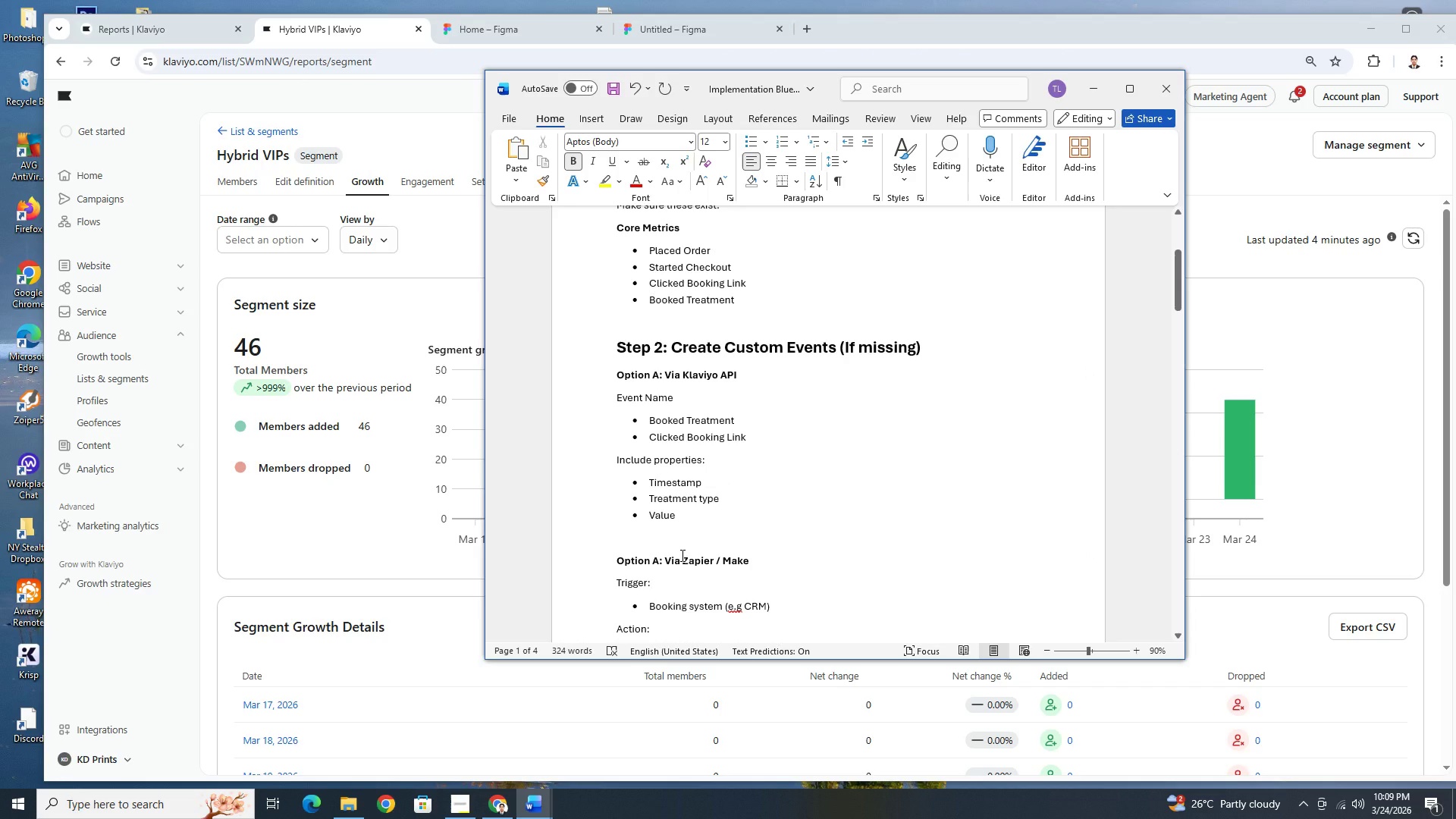 
key(Backspace)
 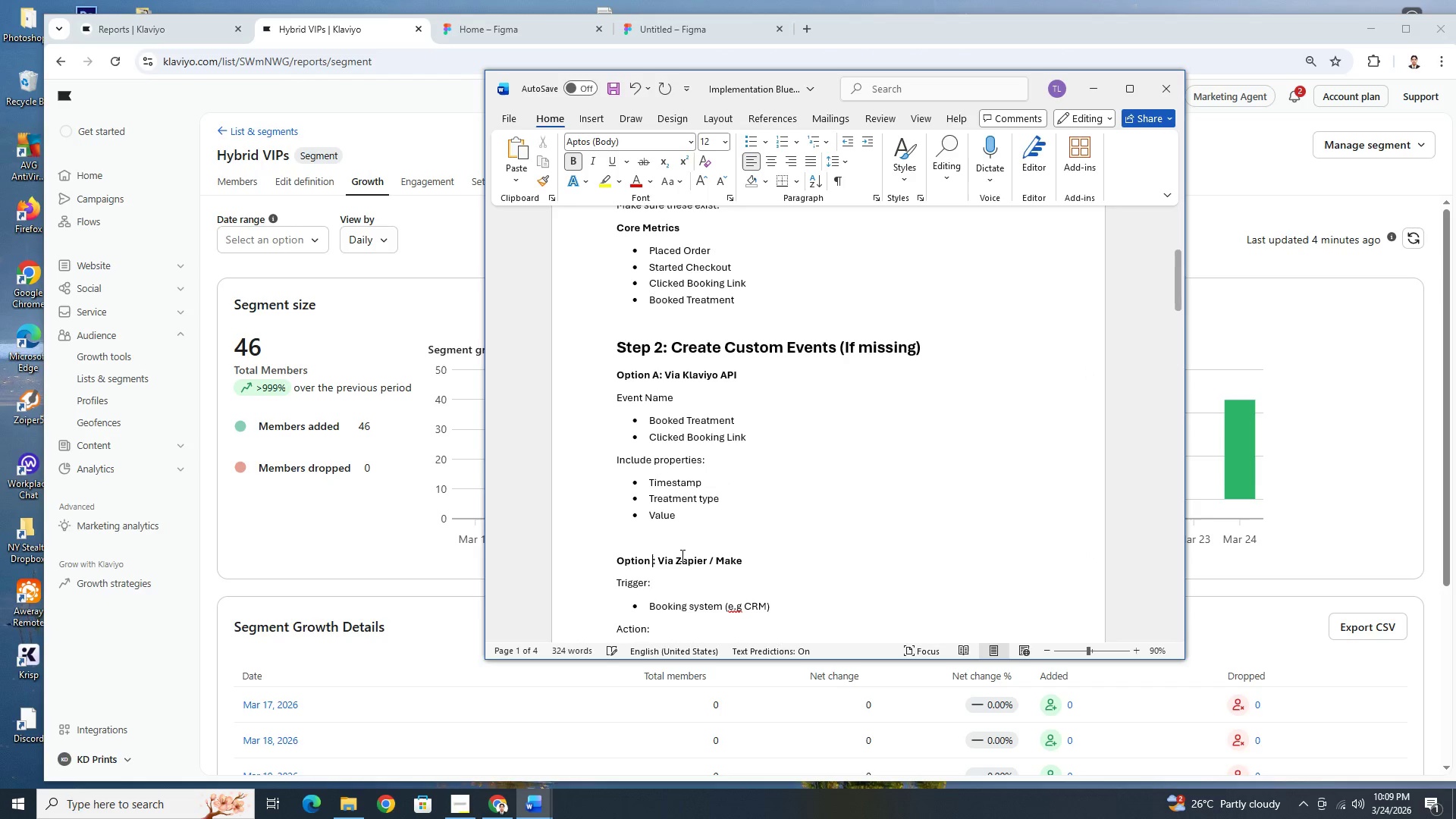 
key(Shift+B)
 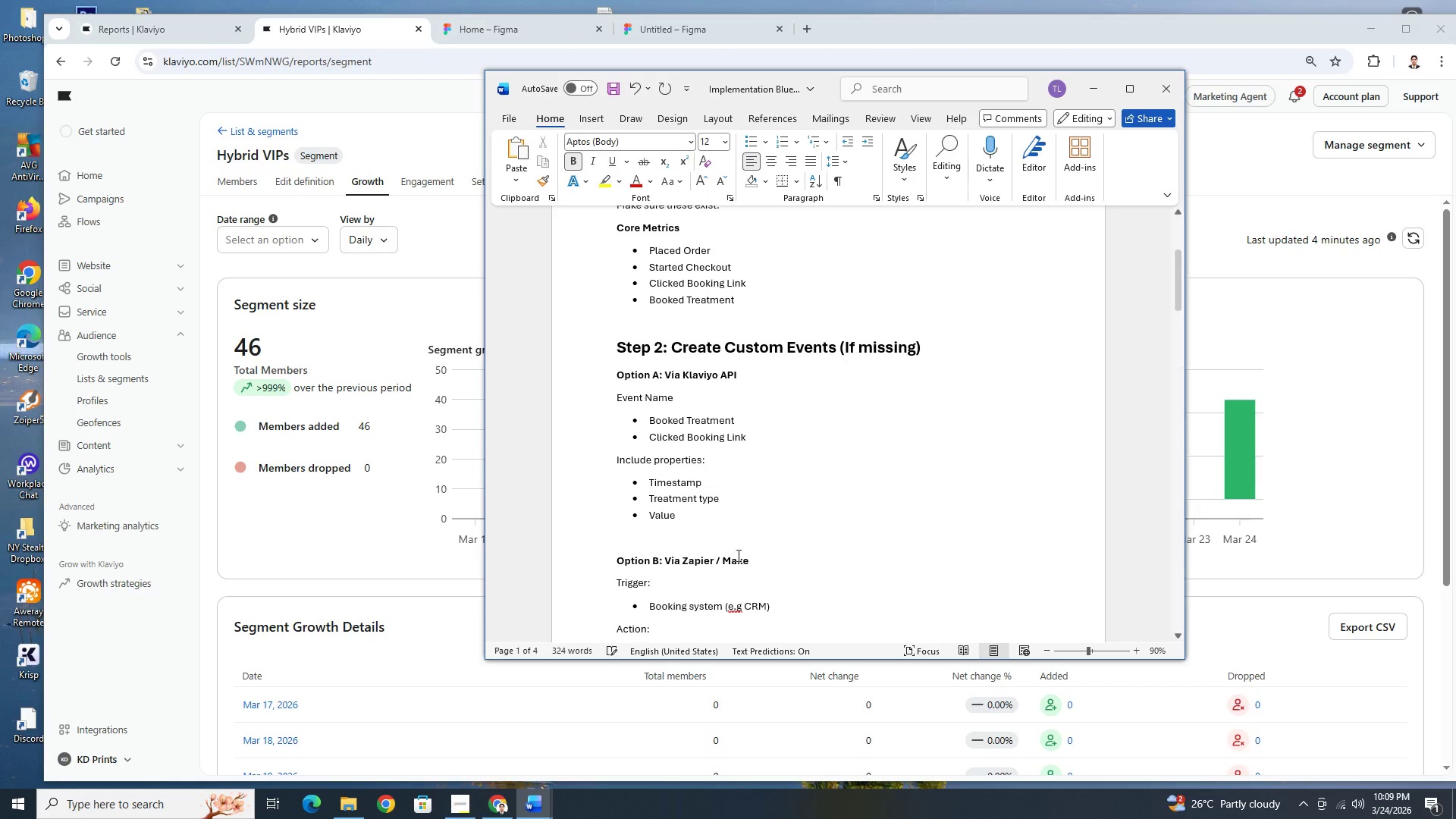 
left_click([934, 557])
 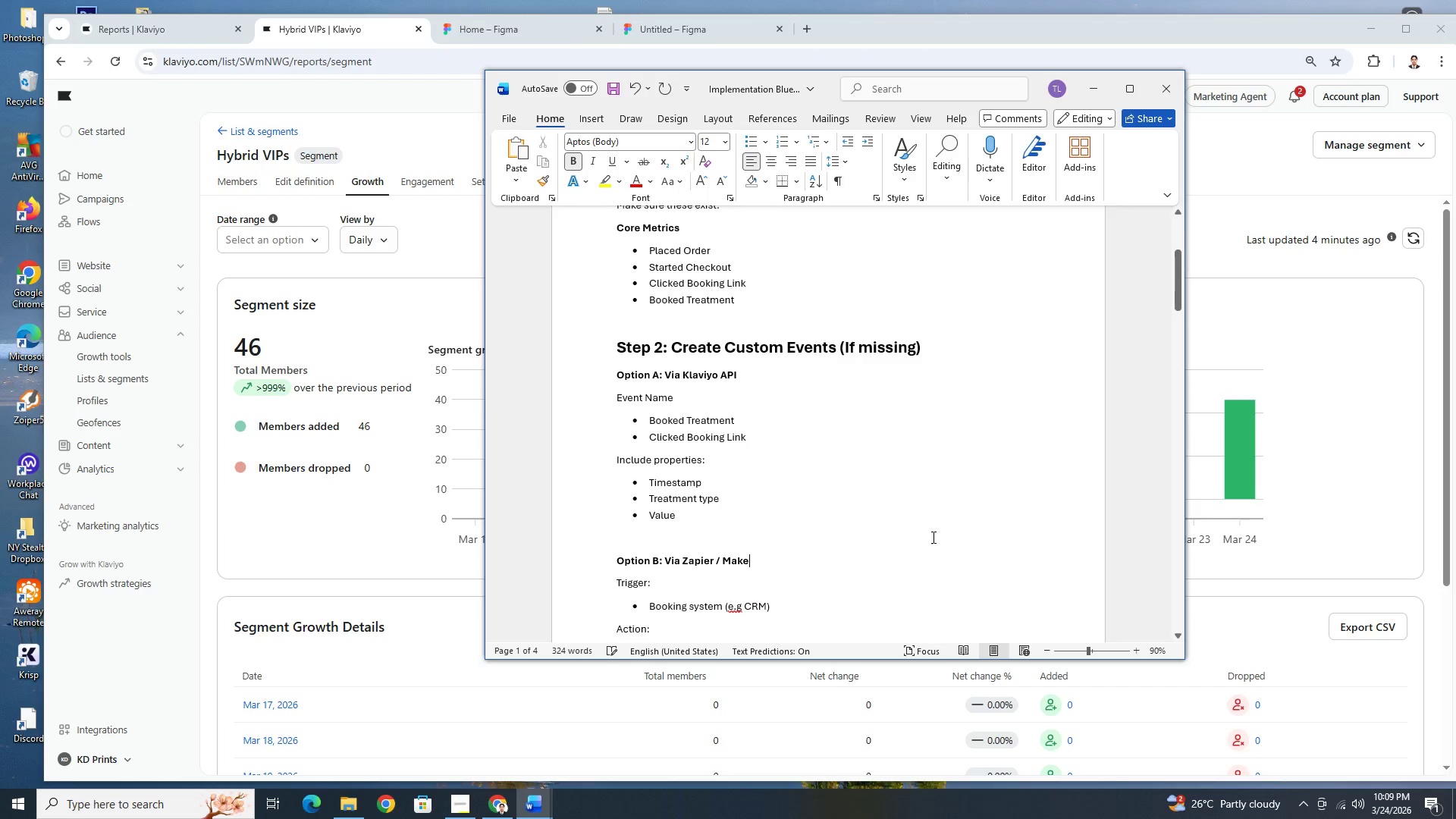 
scroll: coordinate [784, 517], scroll_direction: down, amount: 13.0
 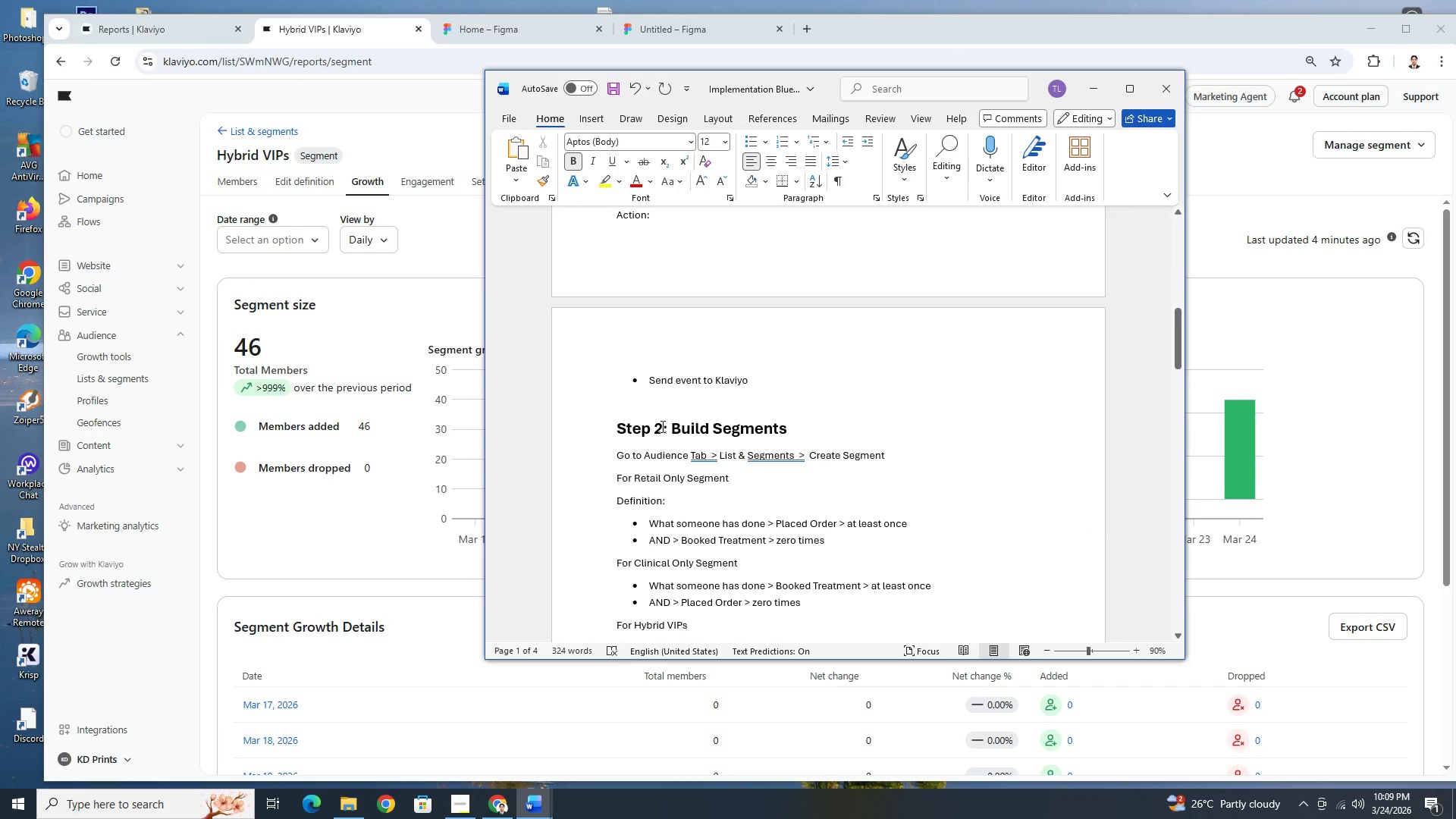 
left_click([661, 426])
 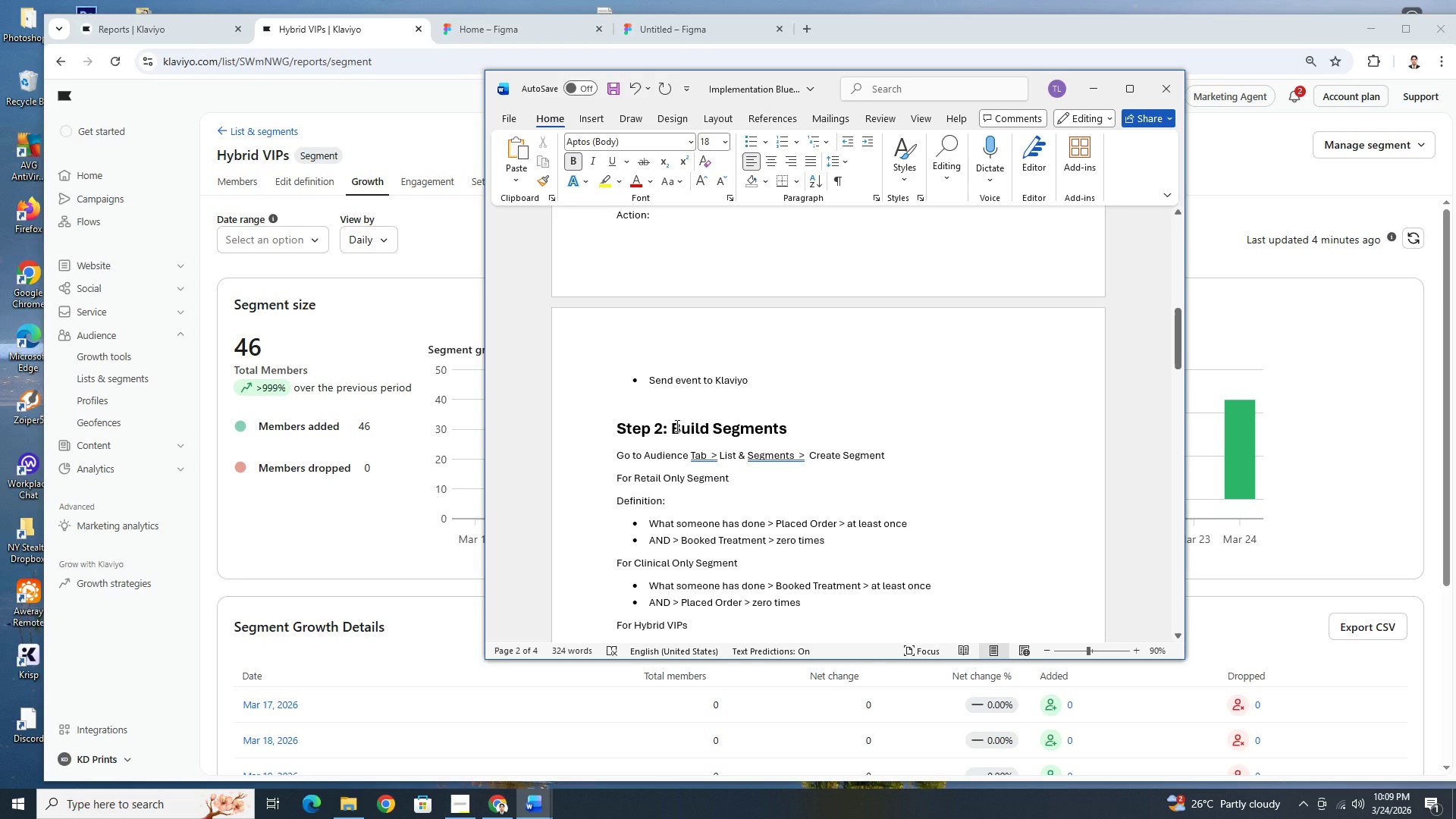 
key(Backspace)
 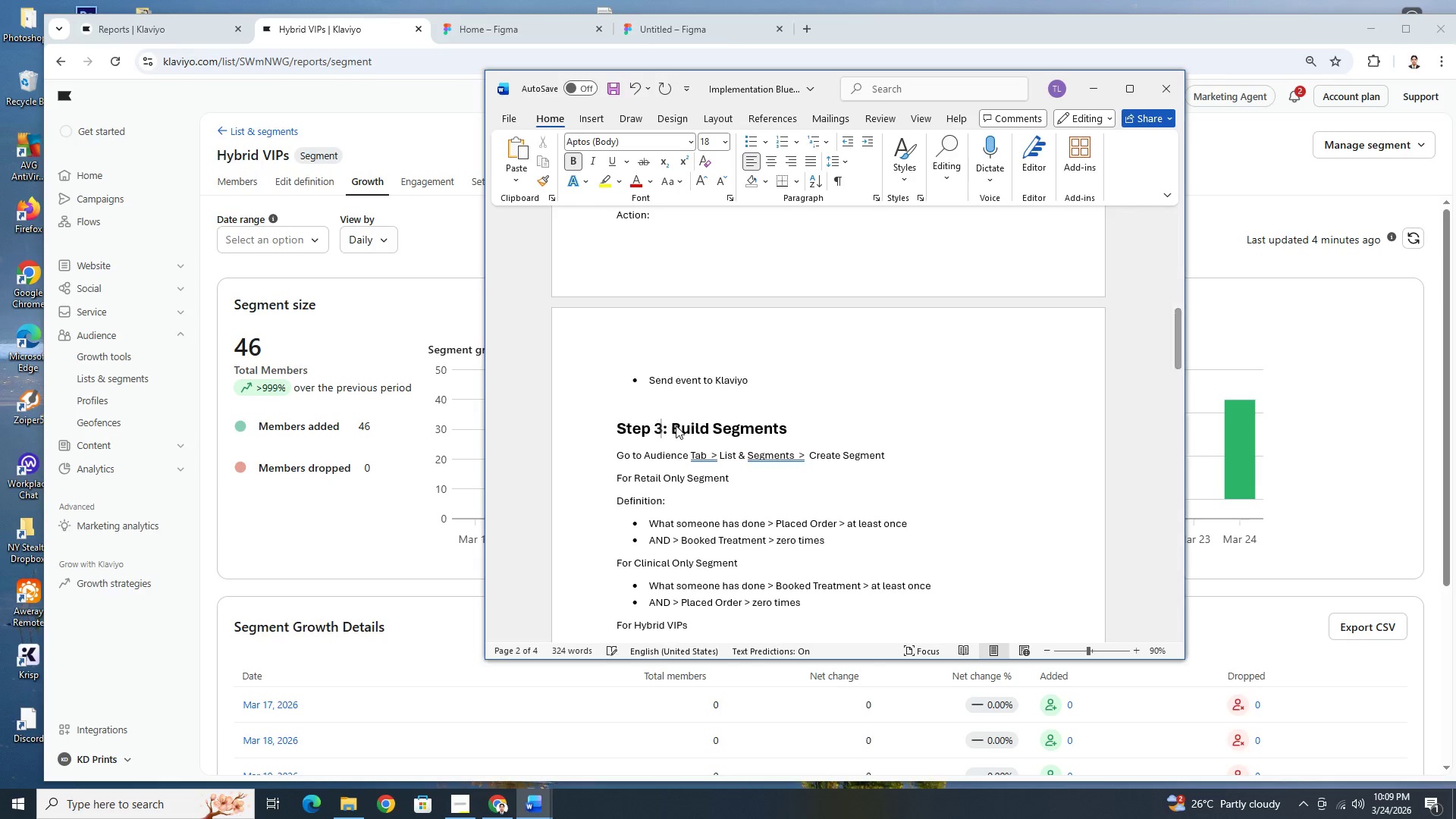 
key(3)
 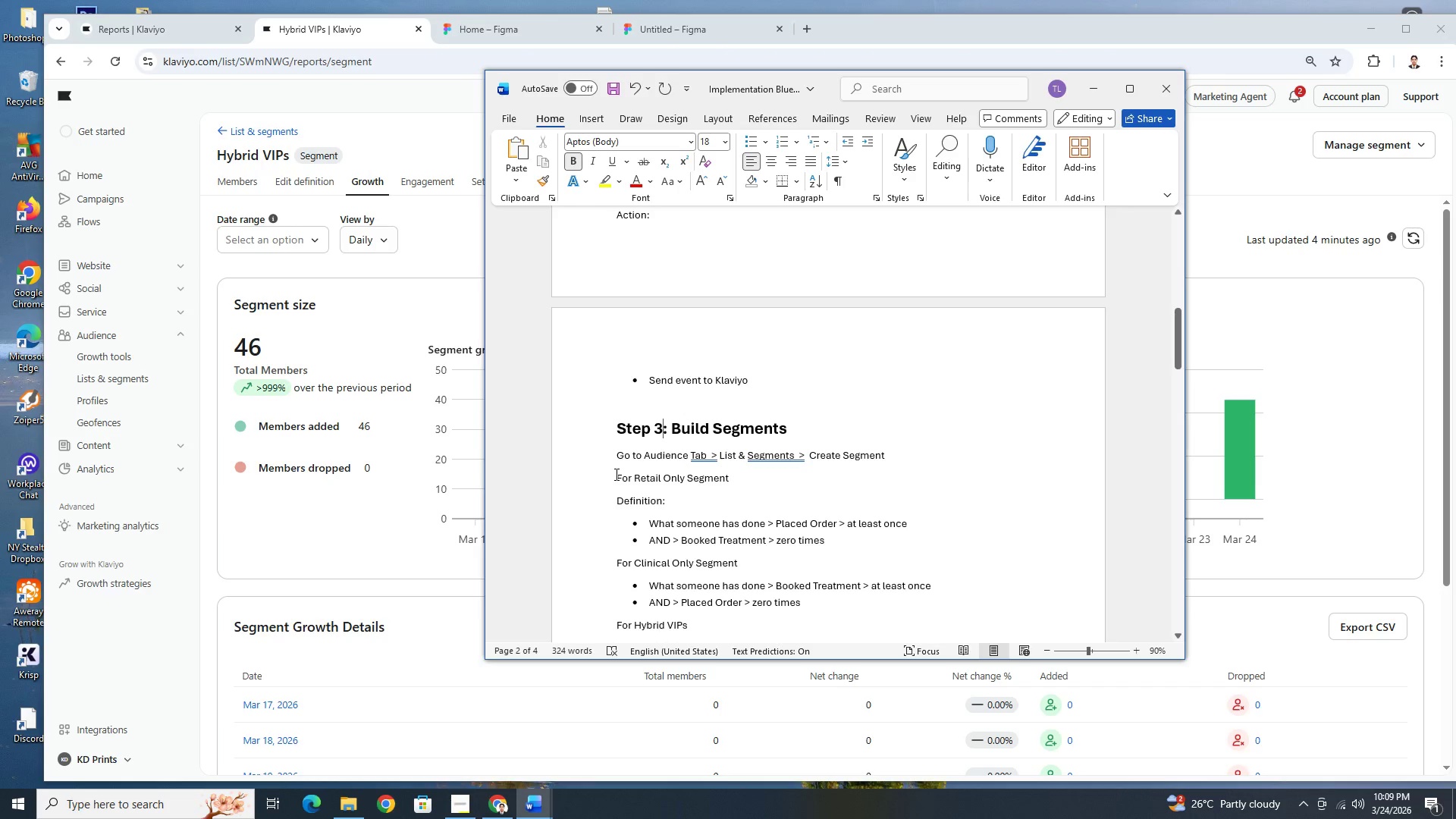 
left_click_drag(start_coordinate=[615, 479], to_coordinate=[722, 475])
 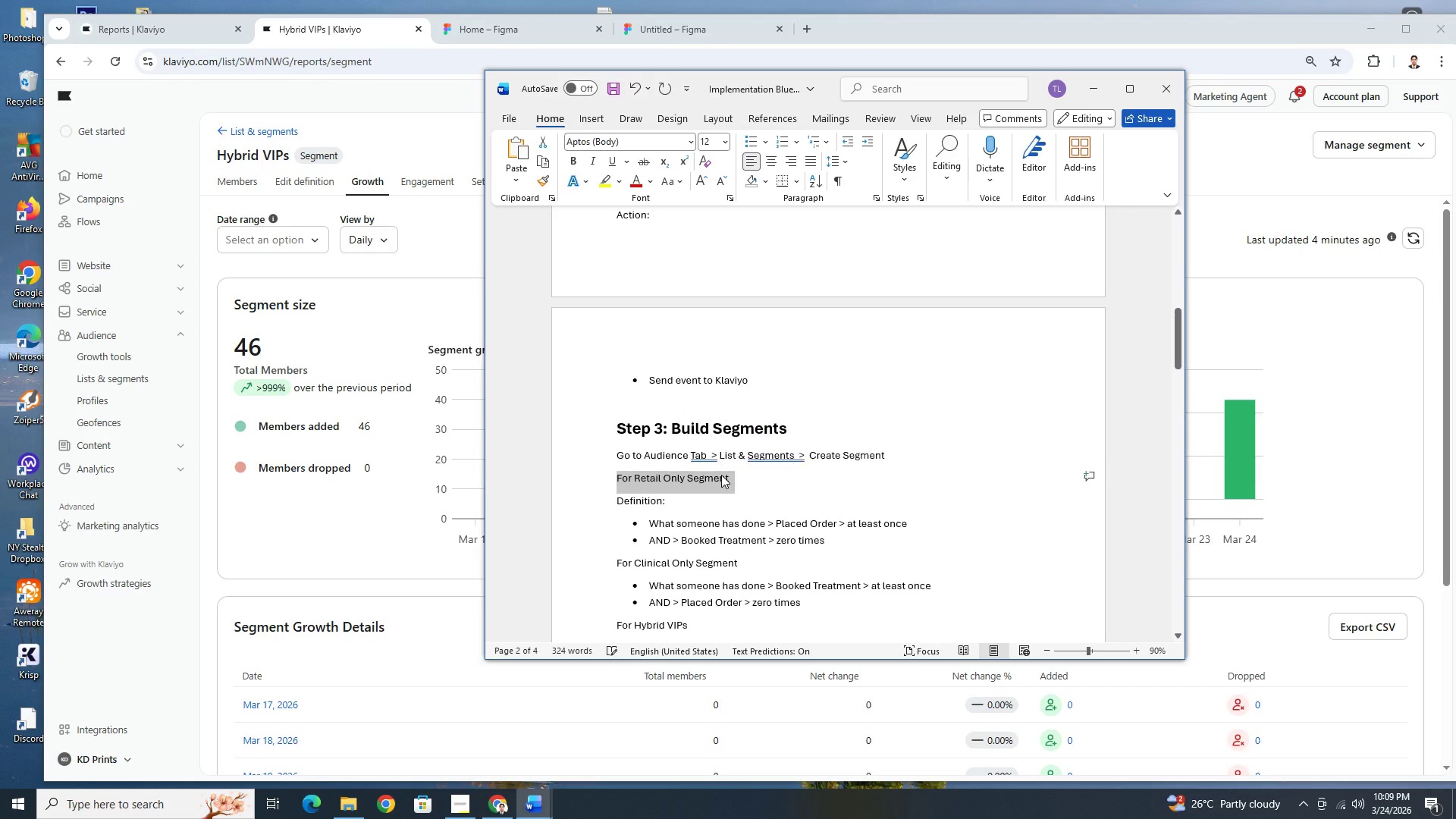 
key(Control+B)
 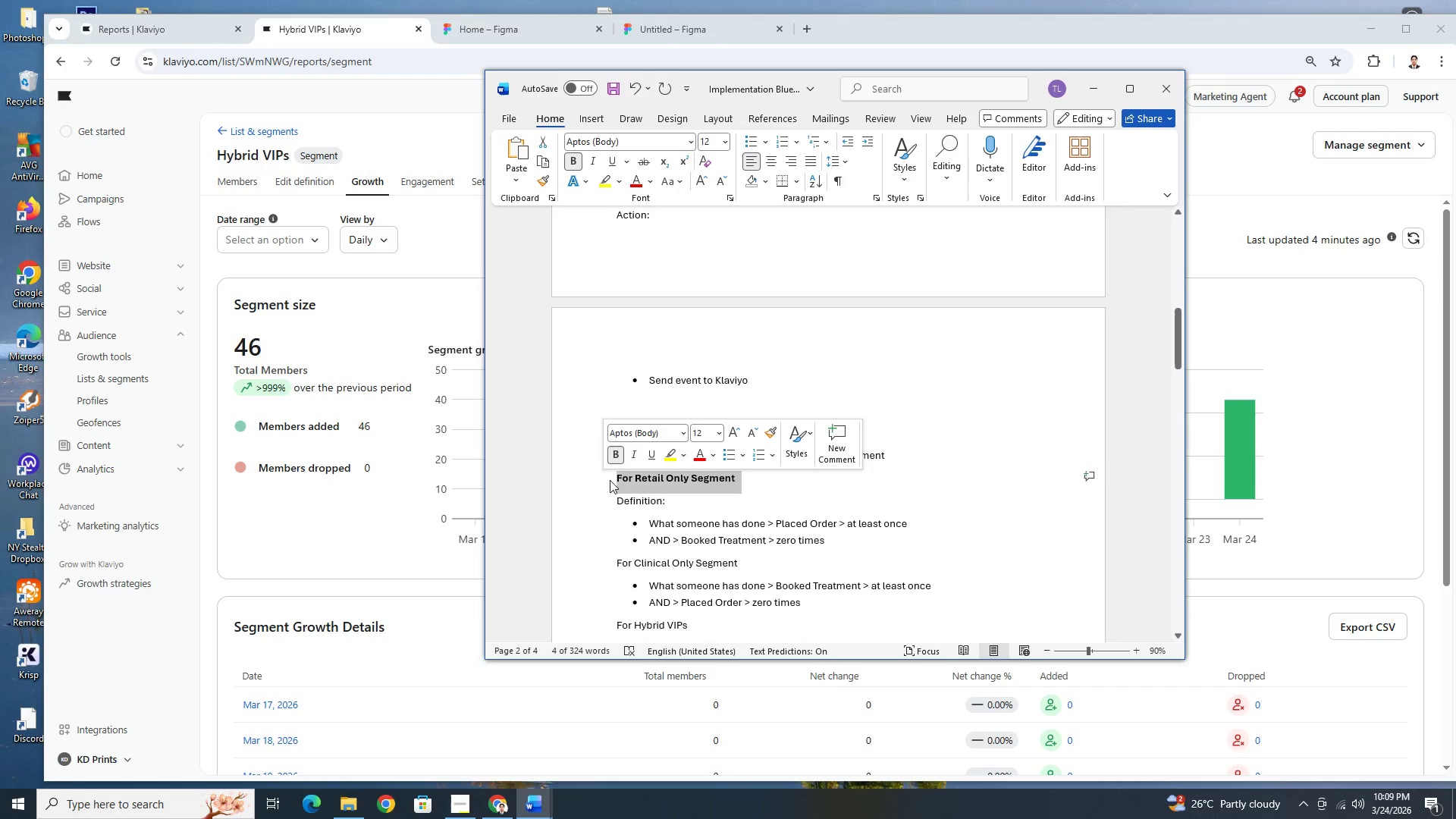 
left_click([615, 478])
 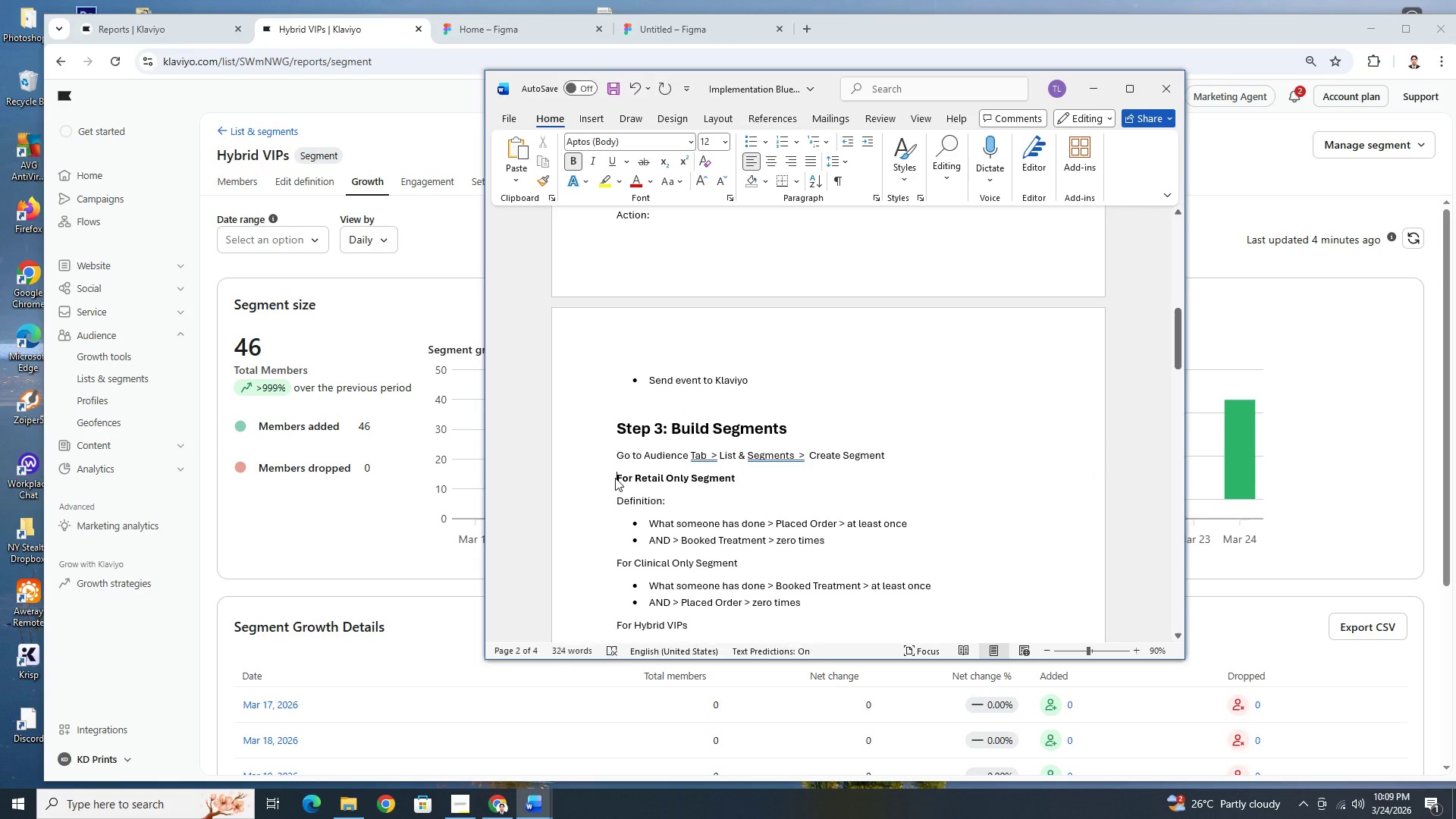 
key(Enter)
 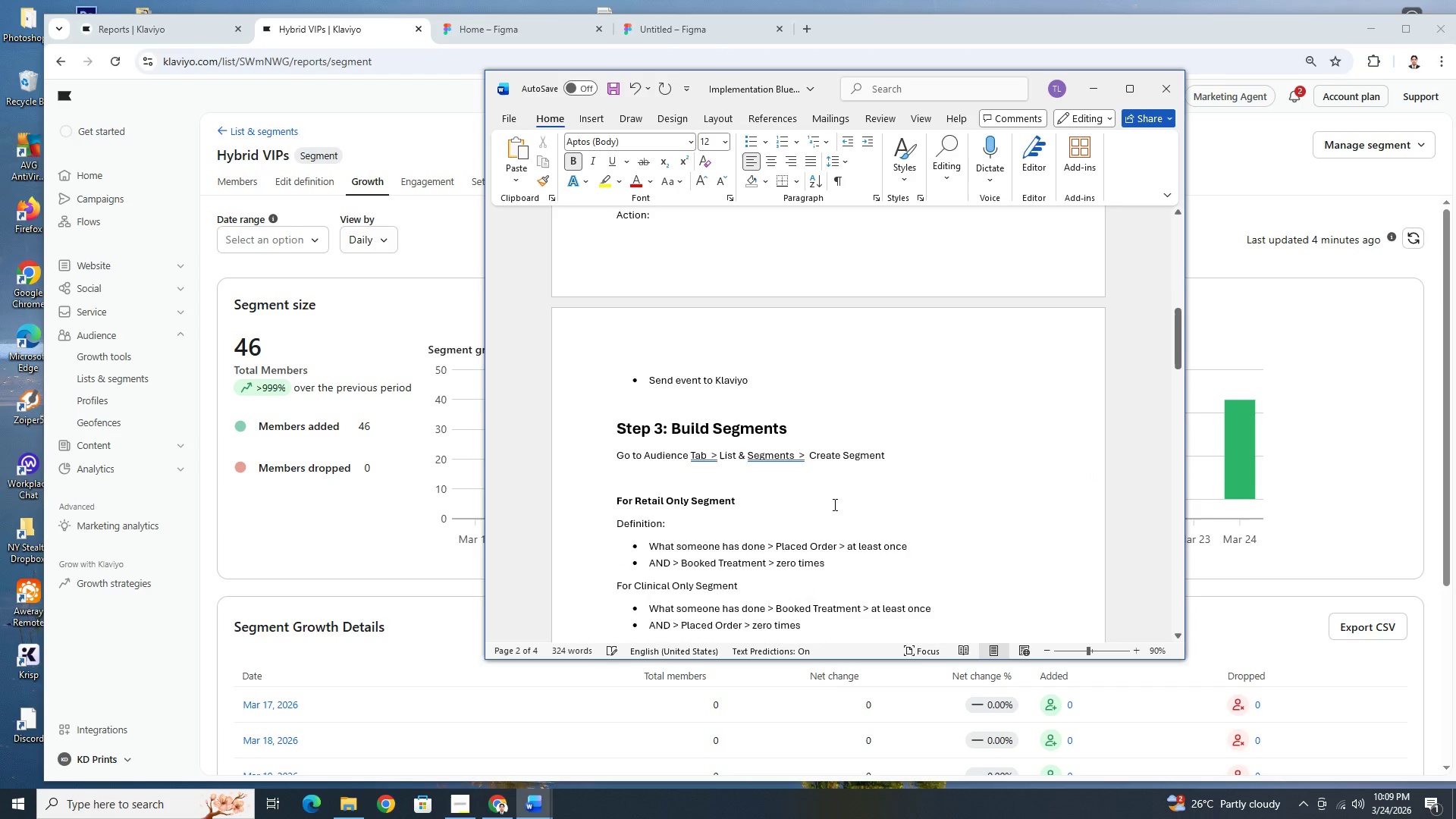 
scroll: coordinate [833, 504], scroll_direction: down, amount: 4.0
 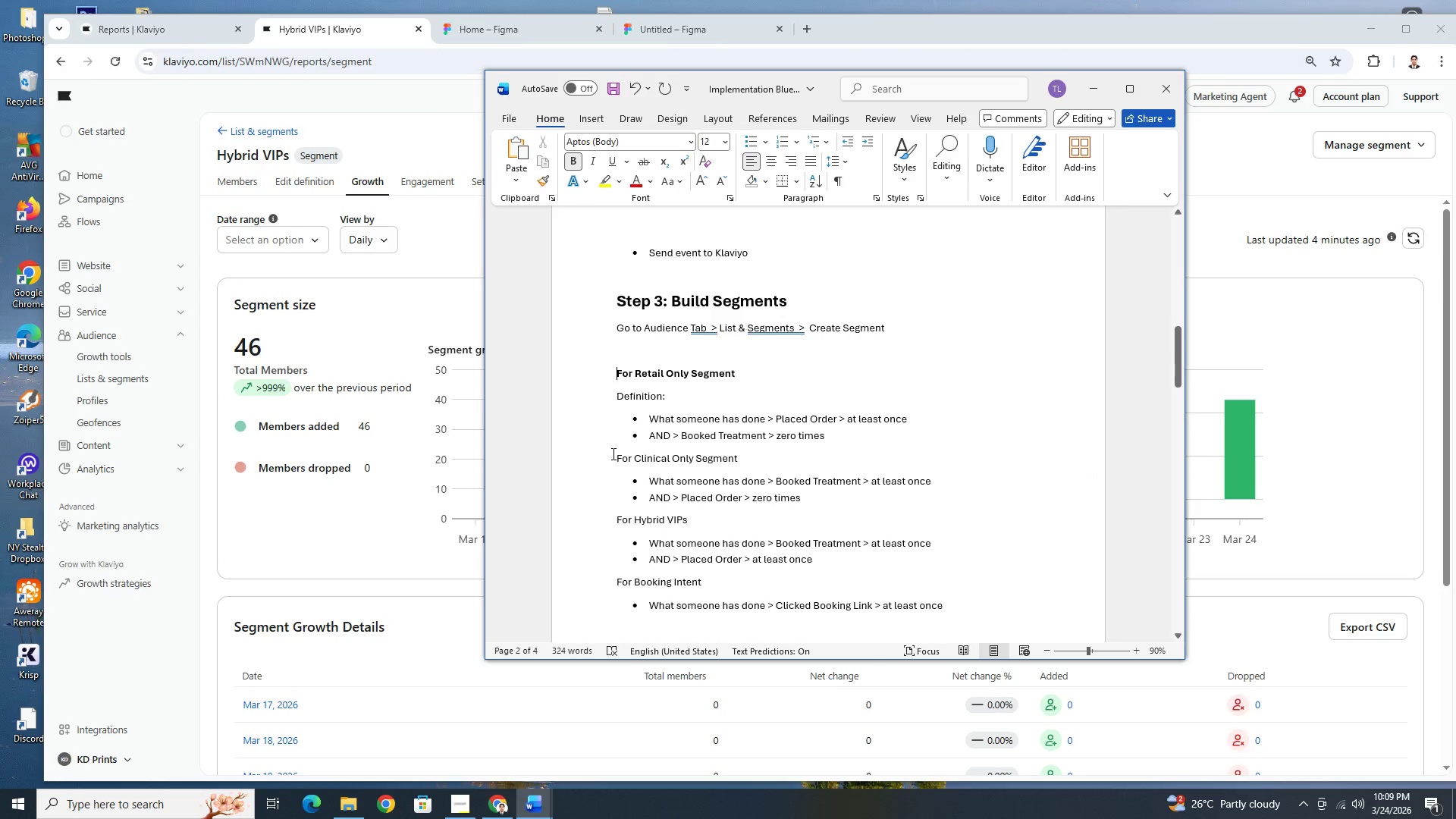 
left_click_drag(start_coordinate=[613, 457], to_coordinate=[712, 459])
 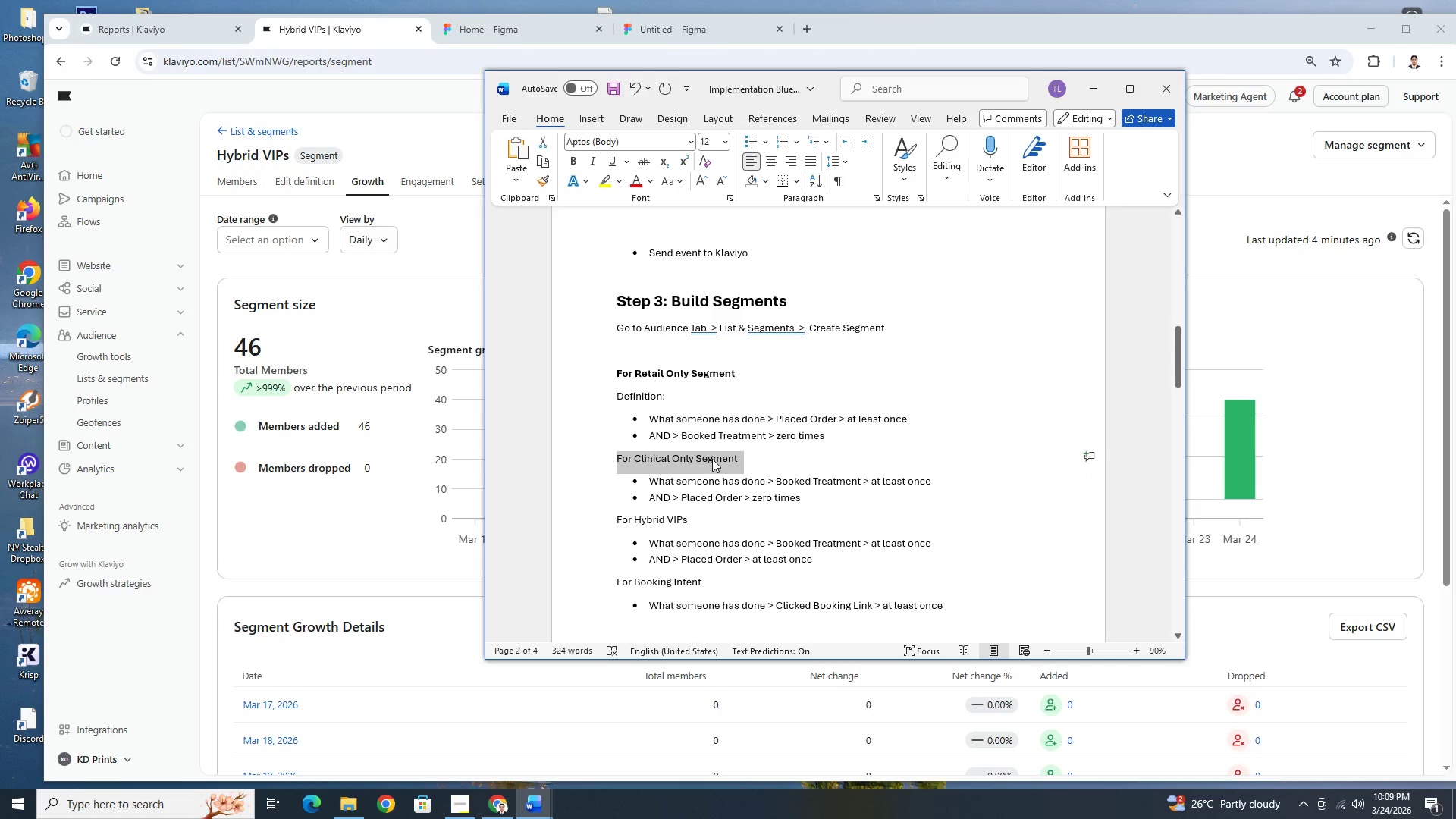 
key(Control+B)
 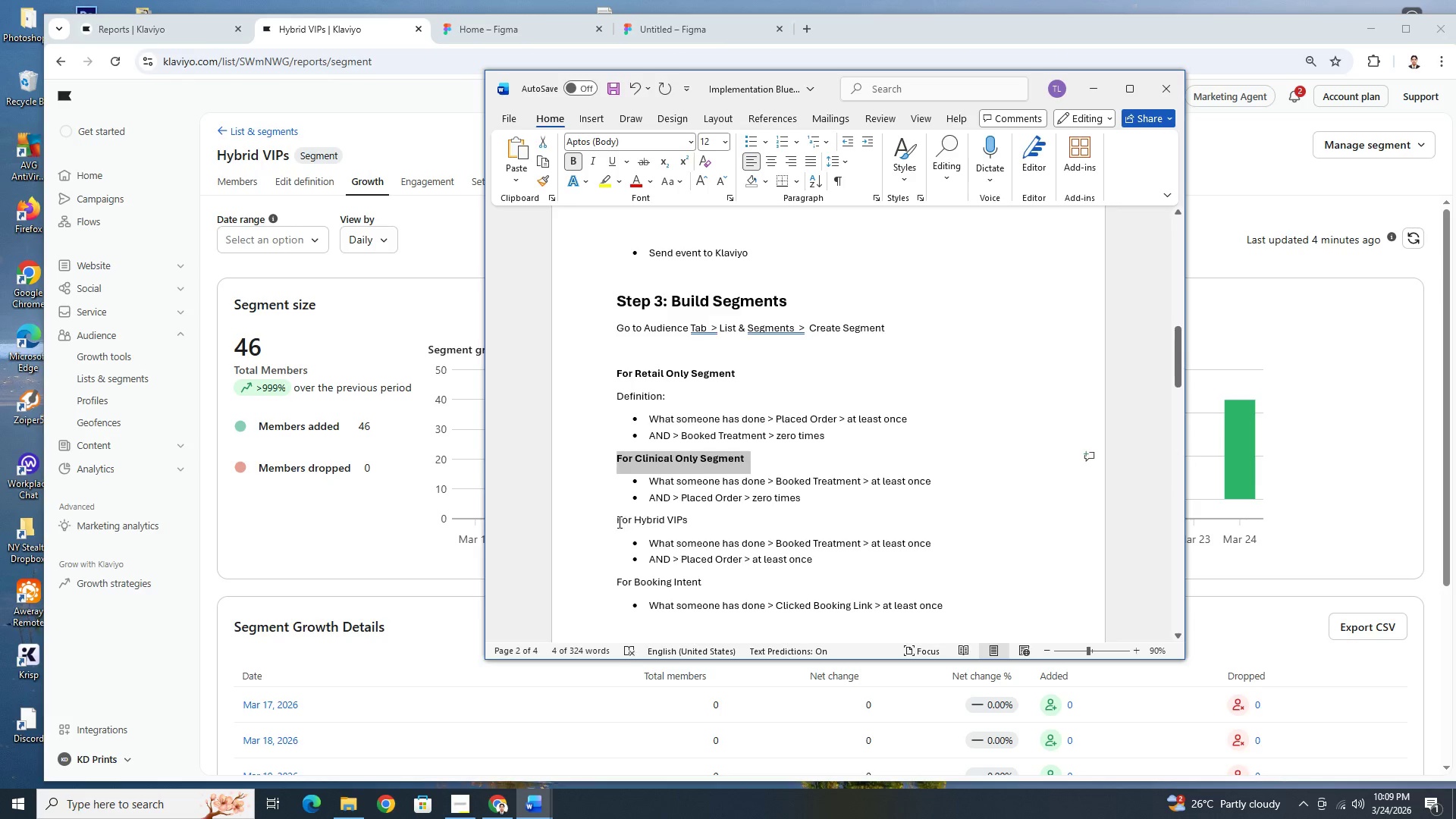 
left_click_drag(start_coordinate=[616, 521], to_coordinate=[678, 519])
 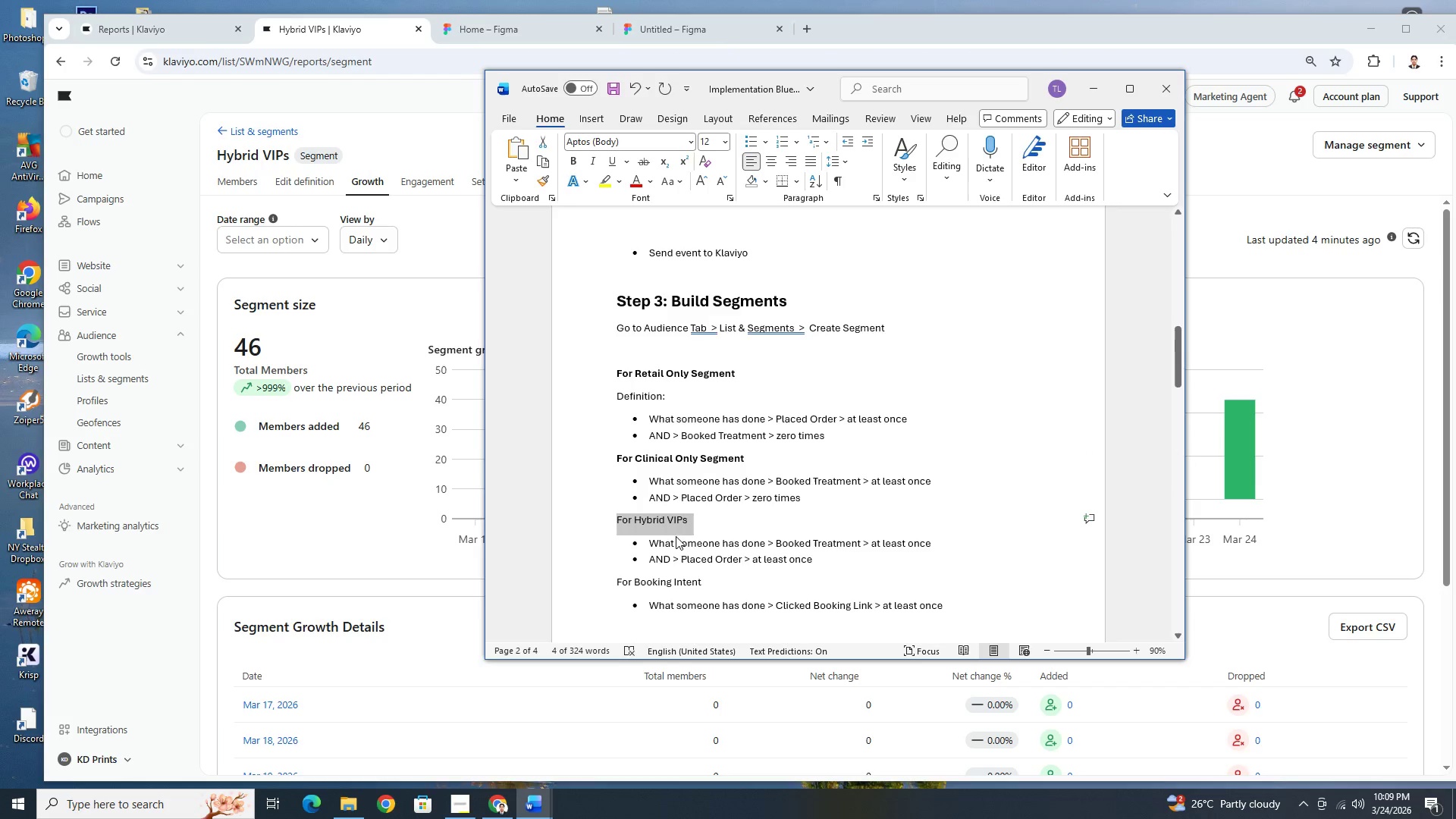 
key(Control+B)
 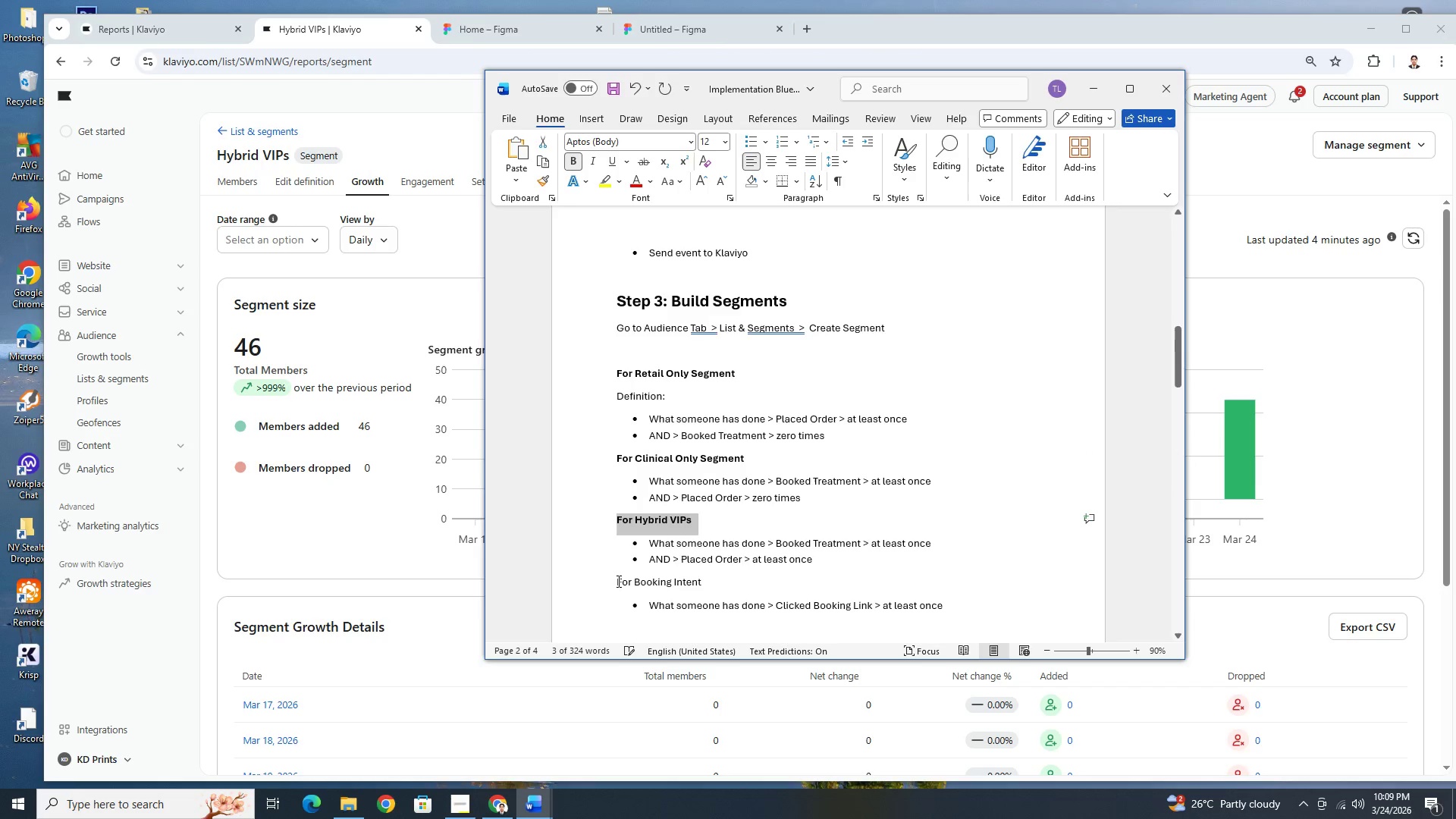 
left_click_drag(start_coordinate=[617, 581], to_coordinate=[679, 581])
 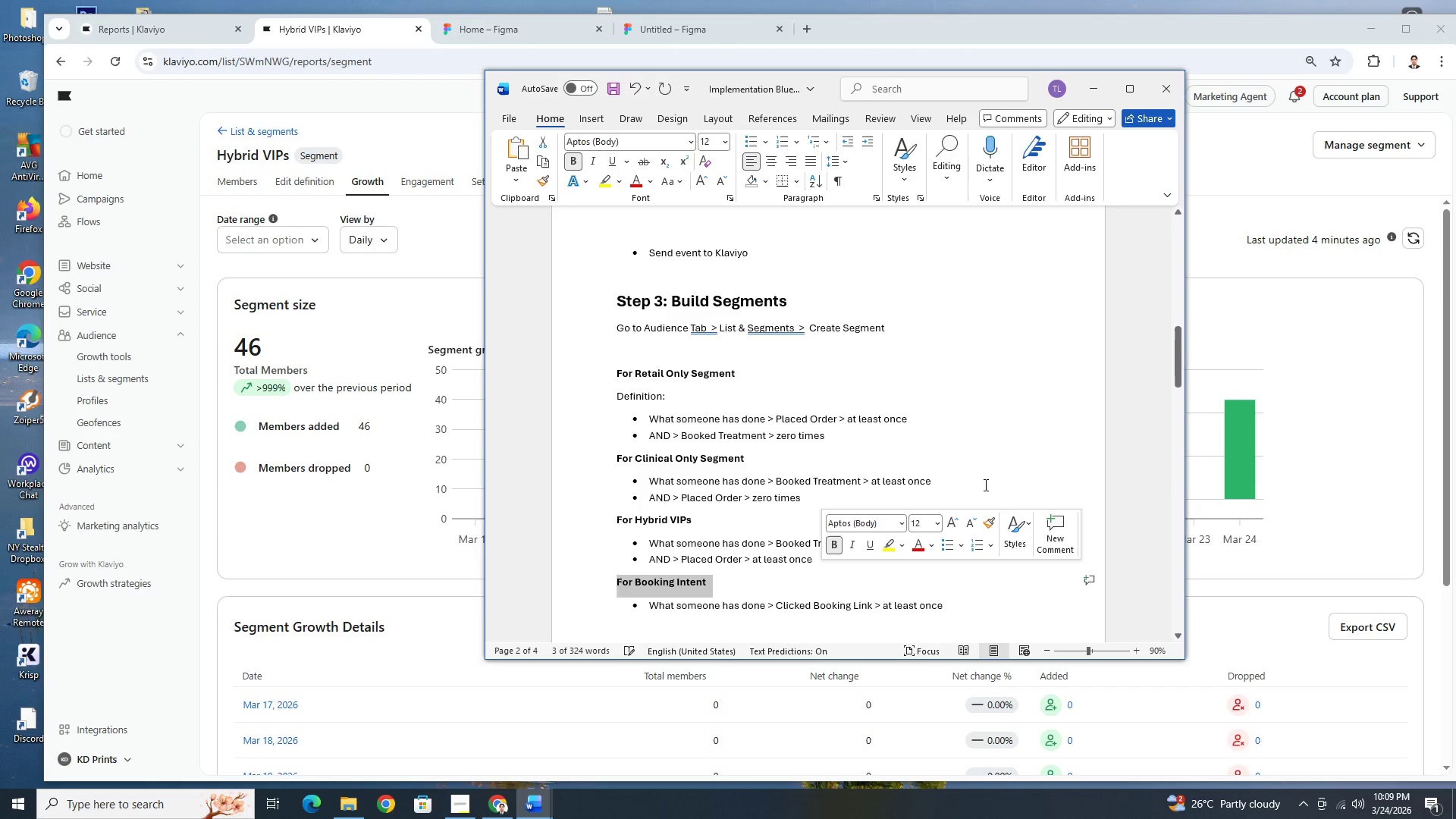 
key(Control+B)
 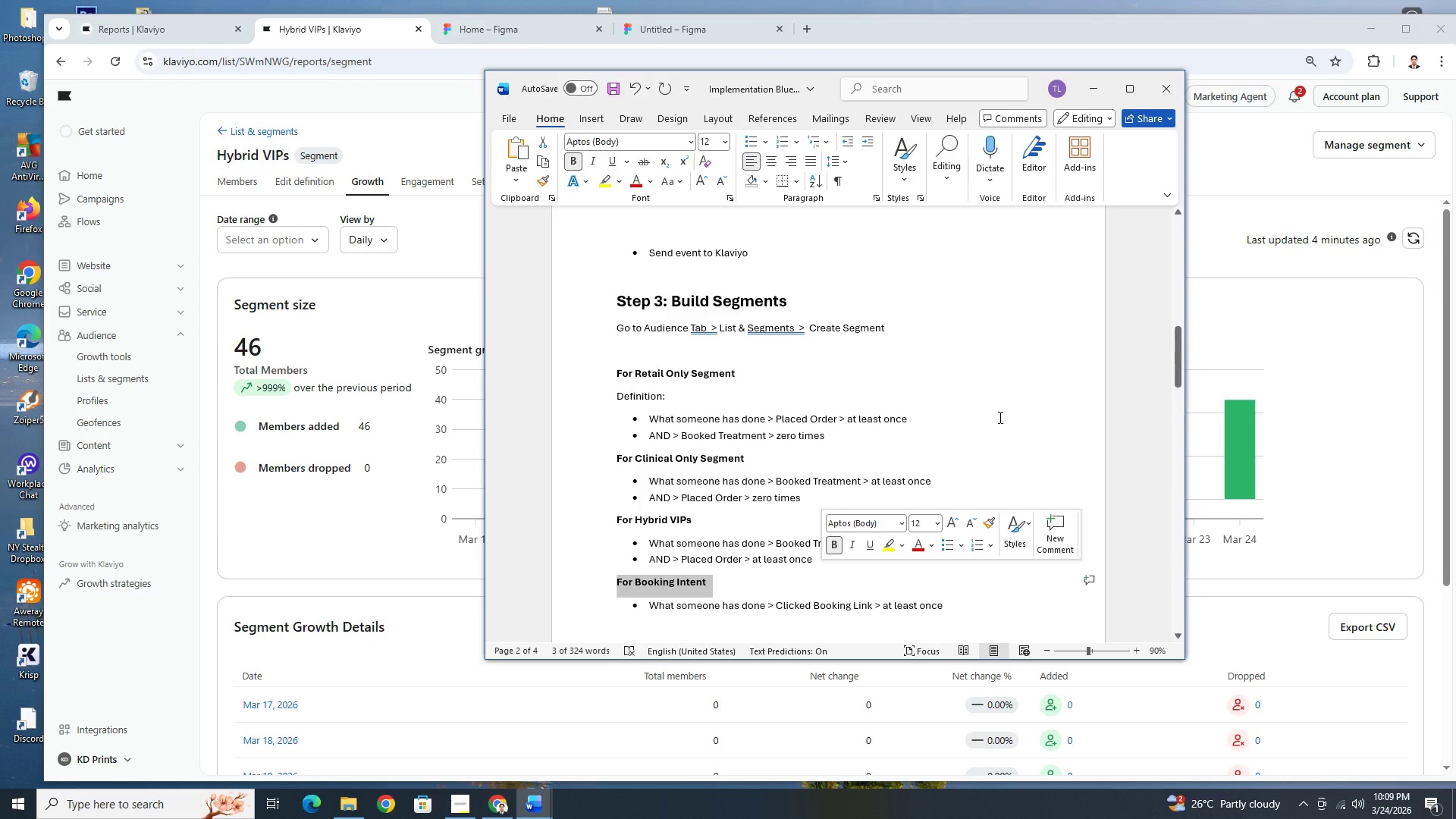 
left_click([999, 416])
 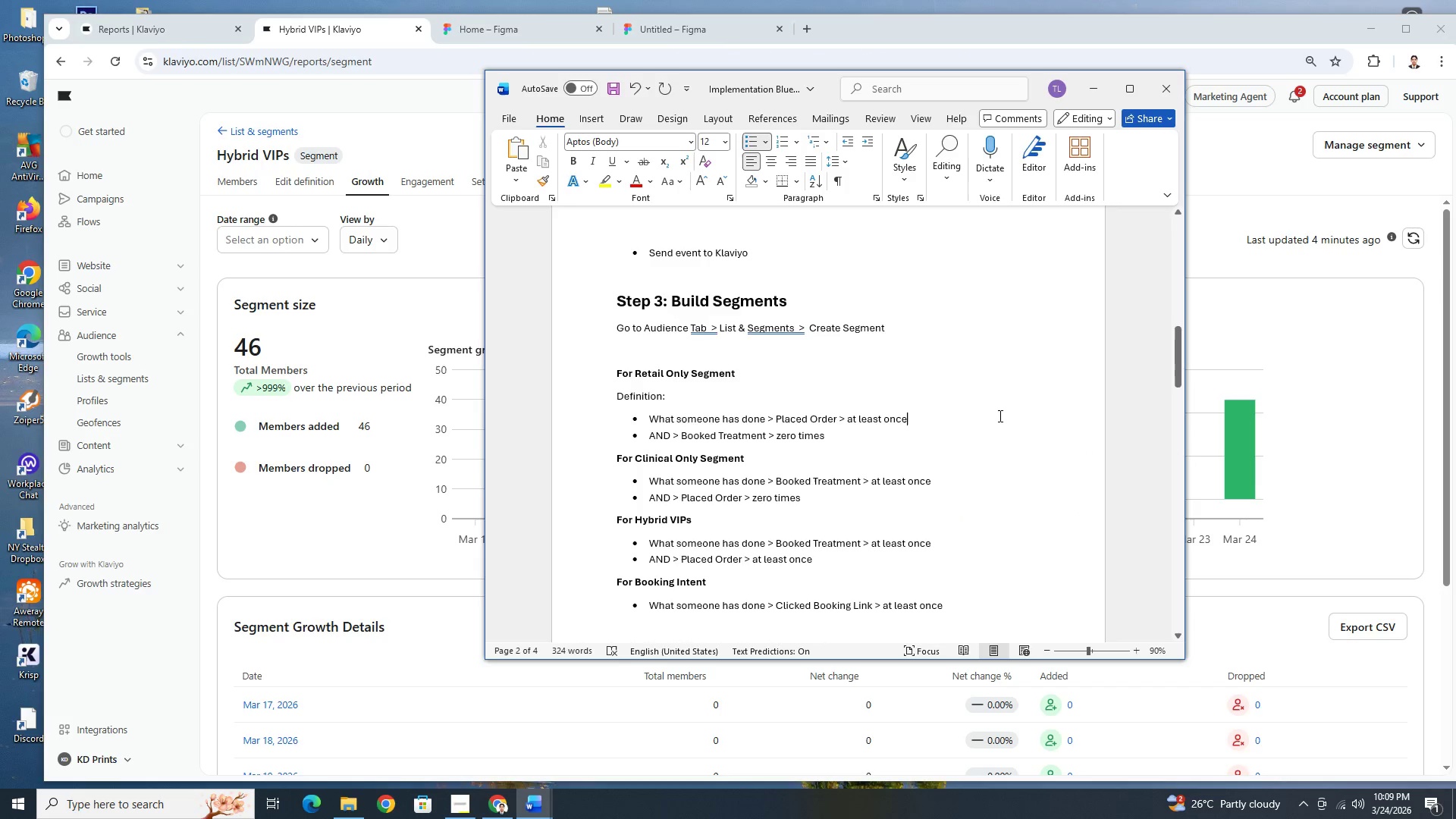 
scroll: coordinate [996, 427], scroll_direction: down, amount: 7.0
 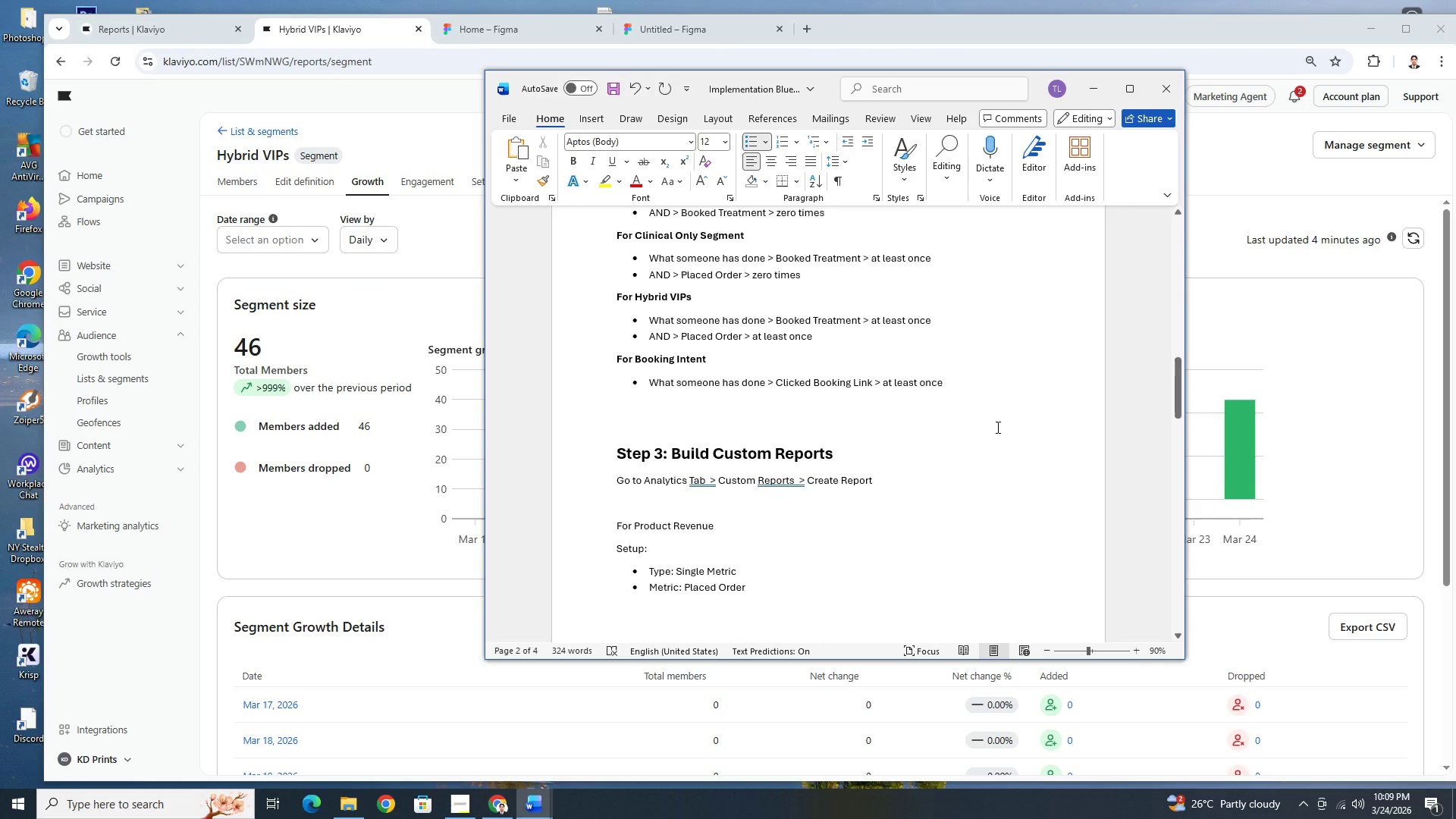 
scroll: coordinate [996, 427], scroll_direction: up, amount: 6.0
 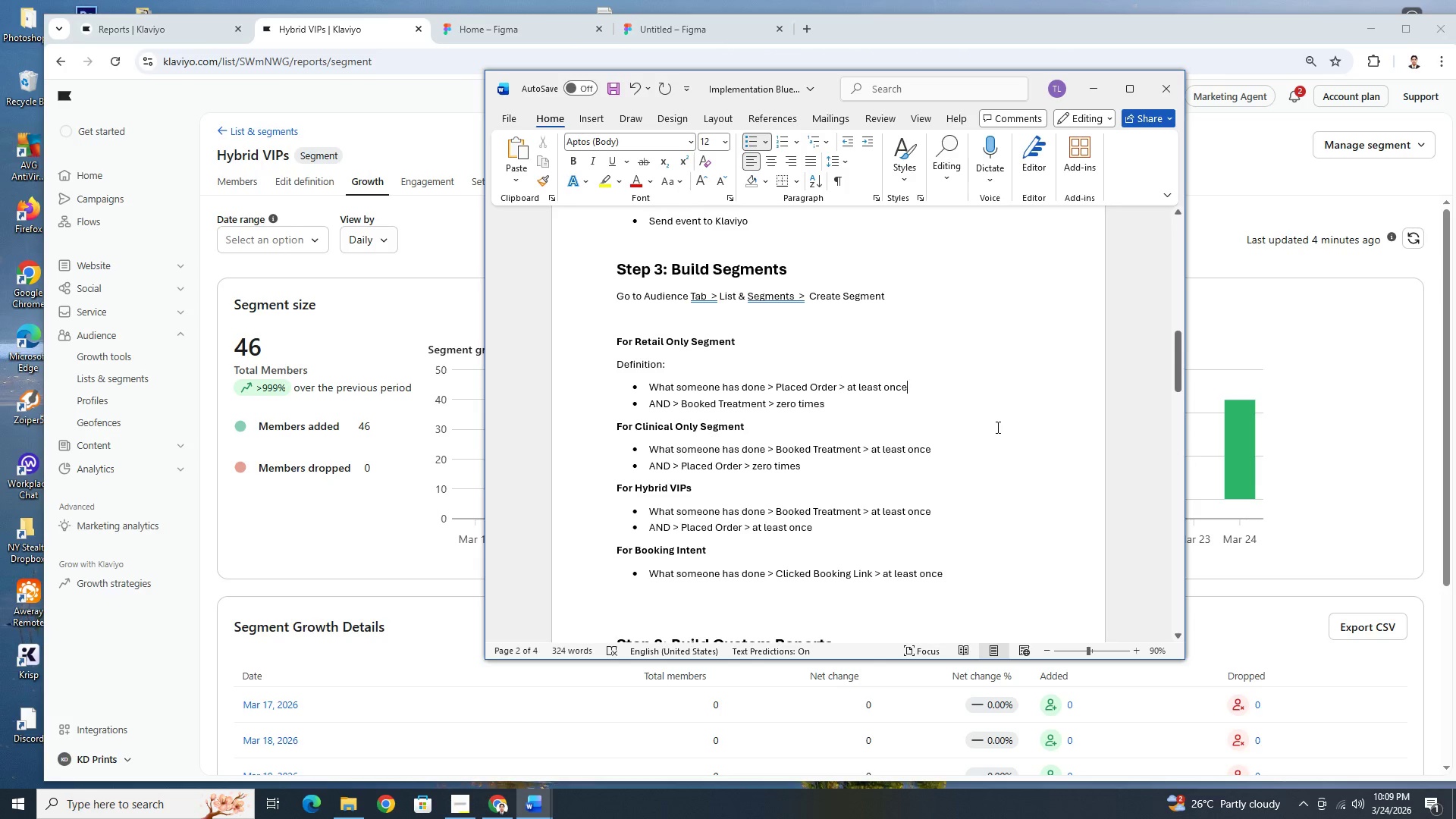 
wait(7.96)
 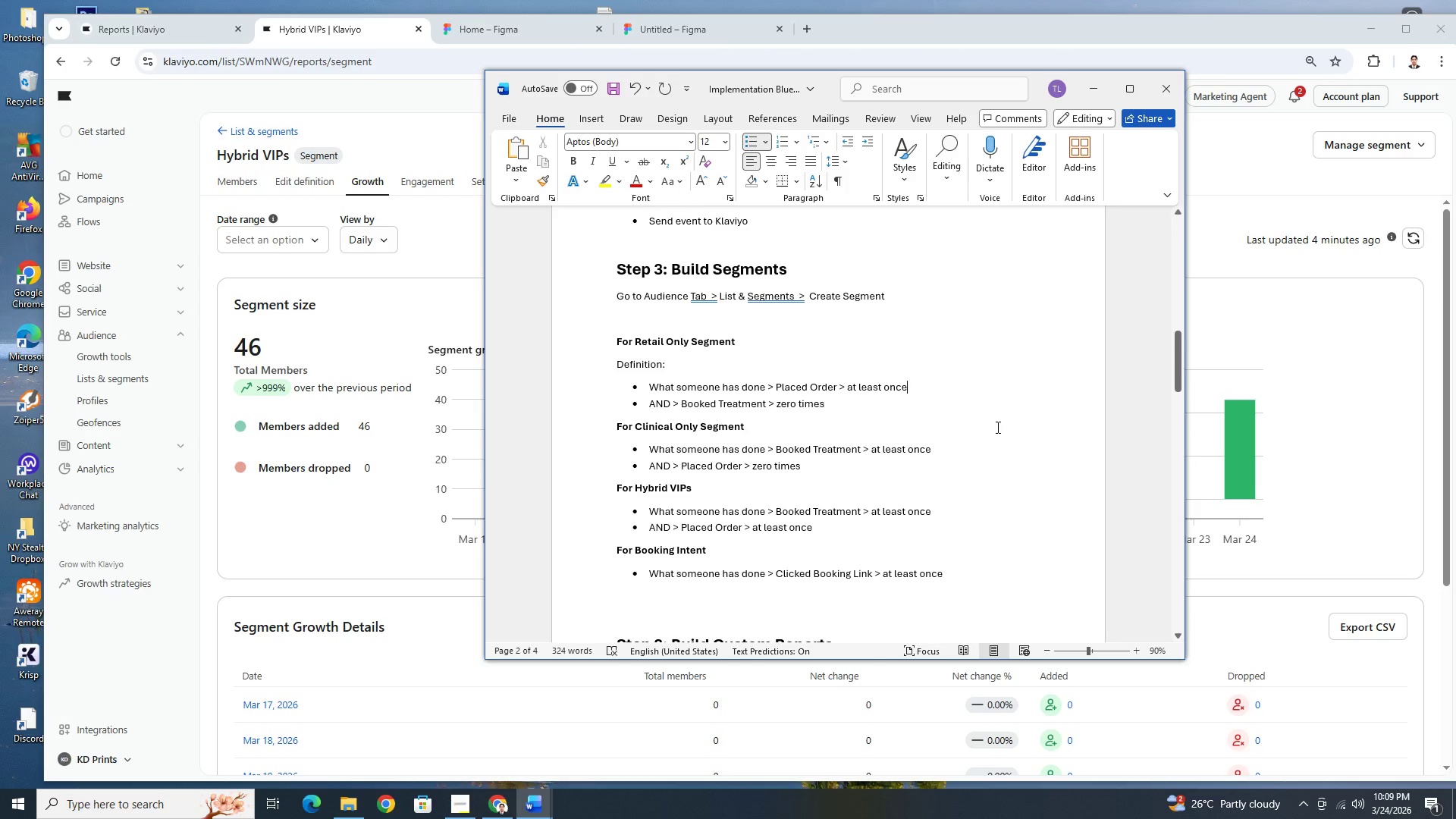 
scroll: coordinate [995, 428], scroll_direction: down, amount: 5.0
 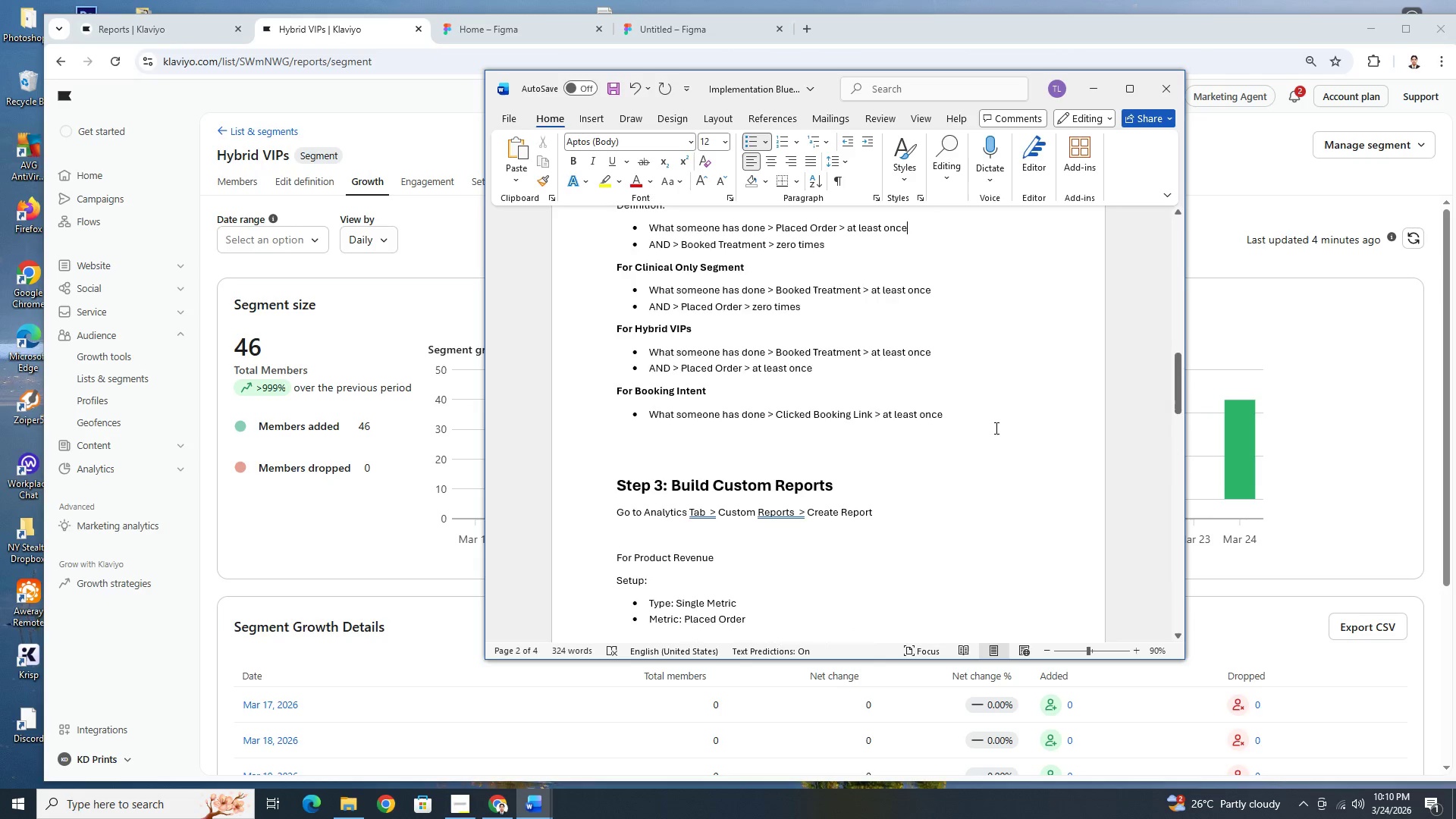 
scroll: coordinate [995, 428], scroll_direction: up, amount: 3.0
 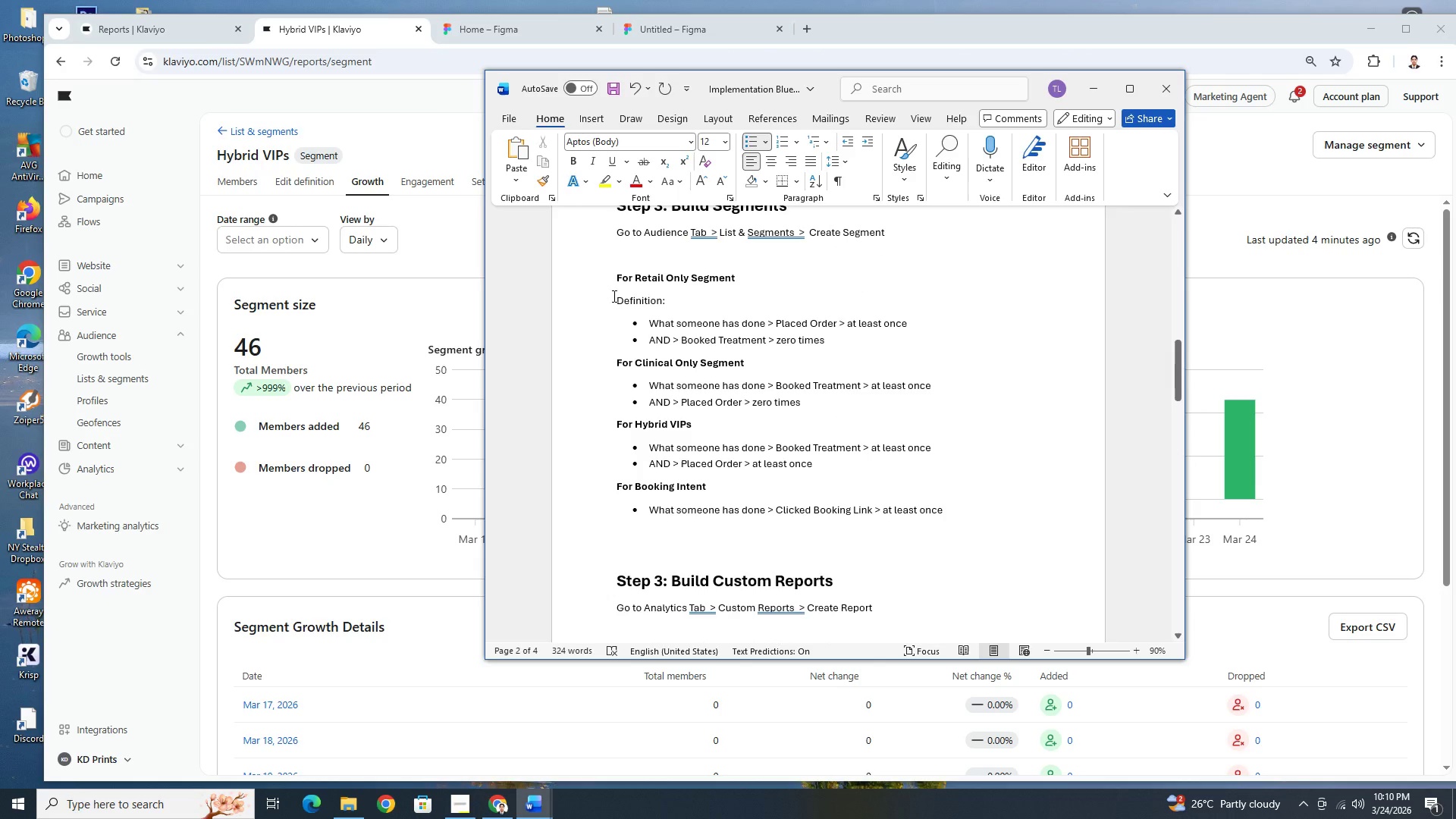 
left_click_drag(start_coordinate=[614, 298], to_coordinate=[664, 300])
 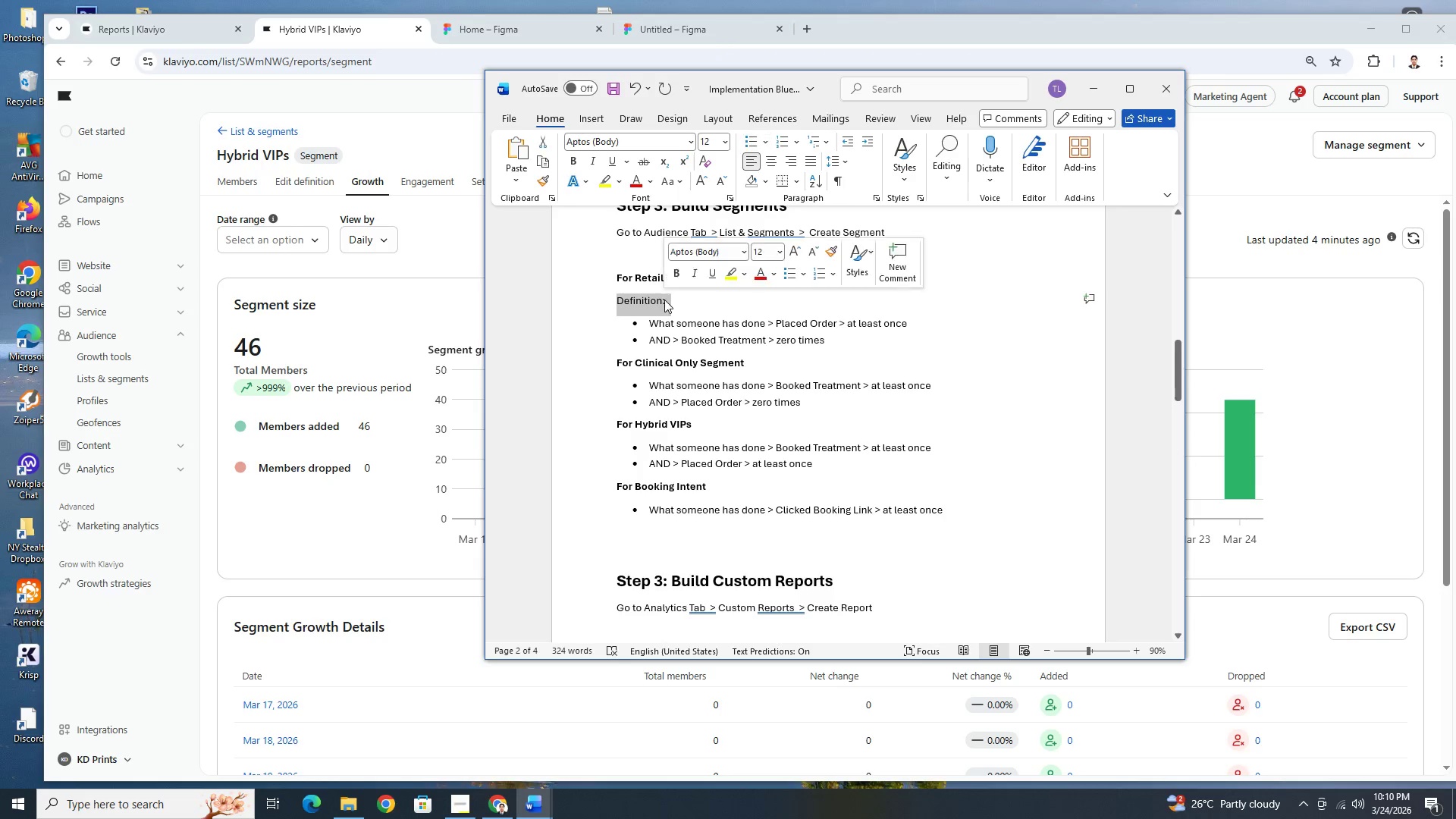 
key(Control+C)
 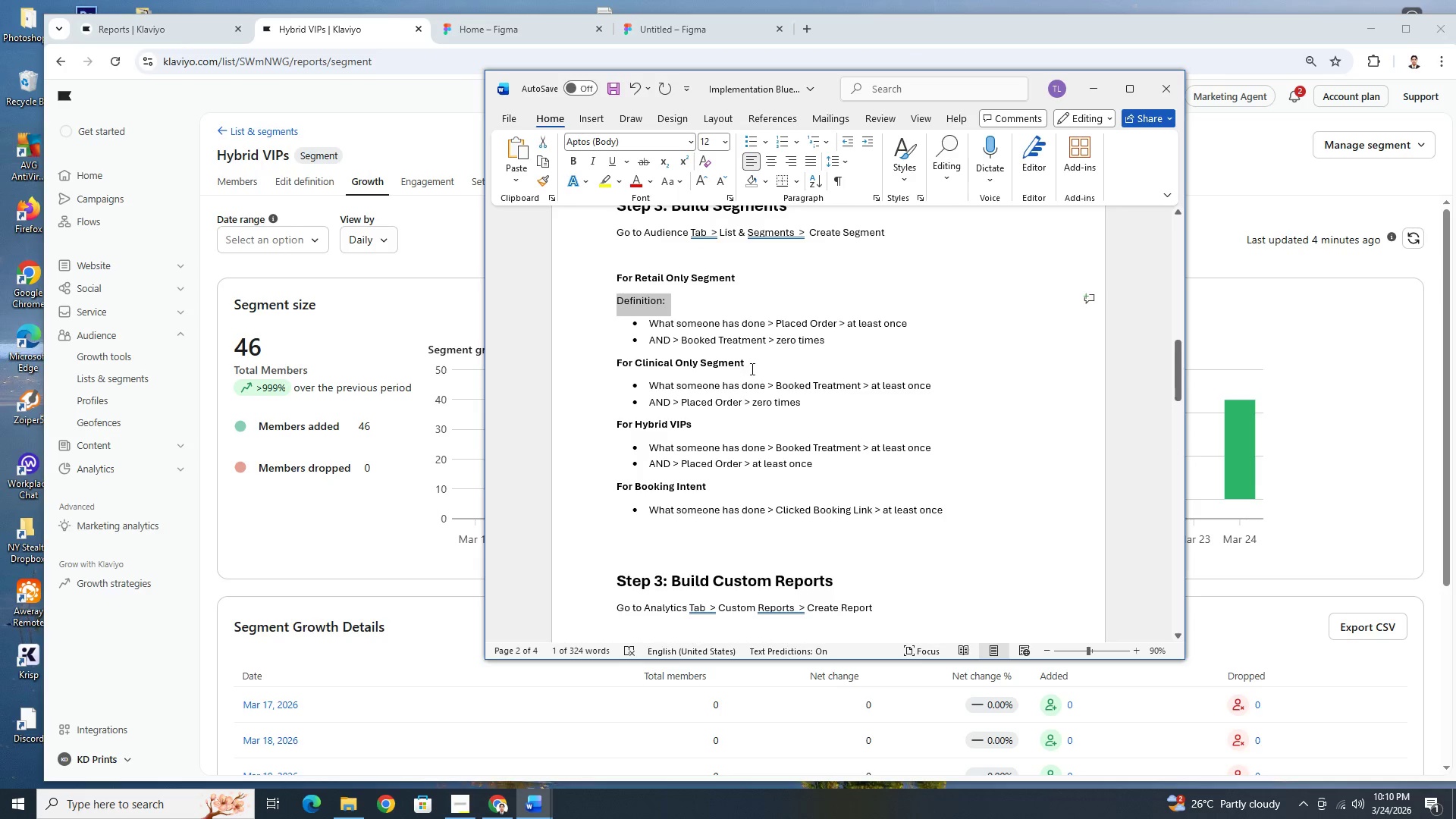 
left_click([751, 369])
 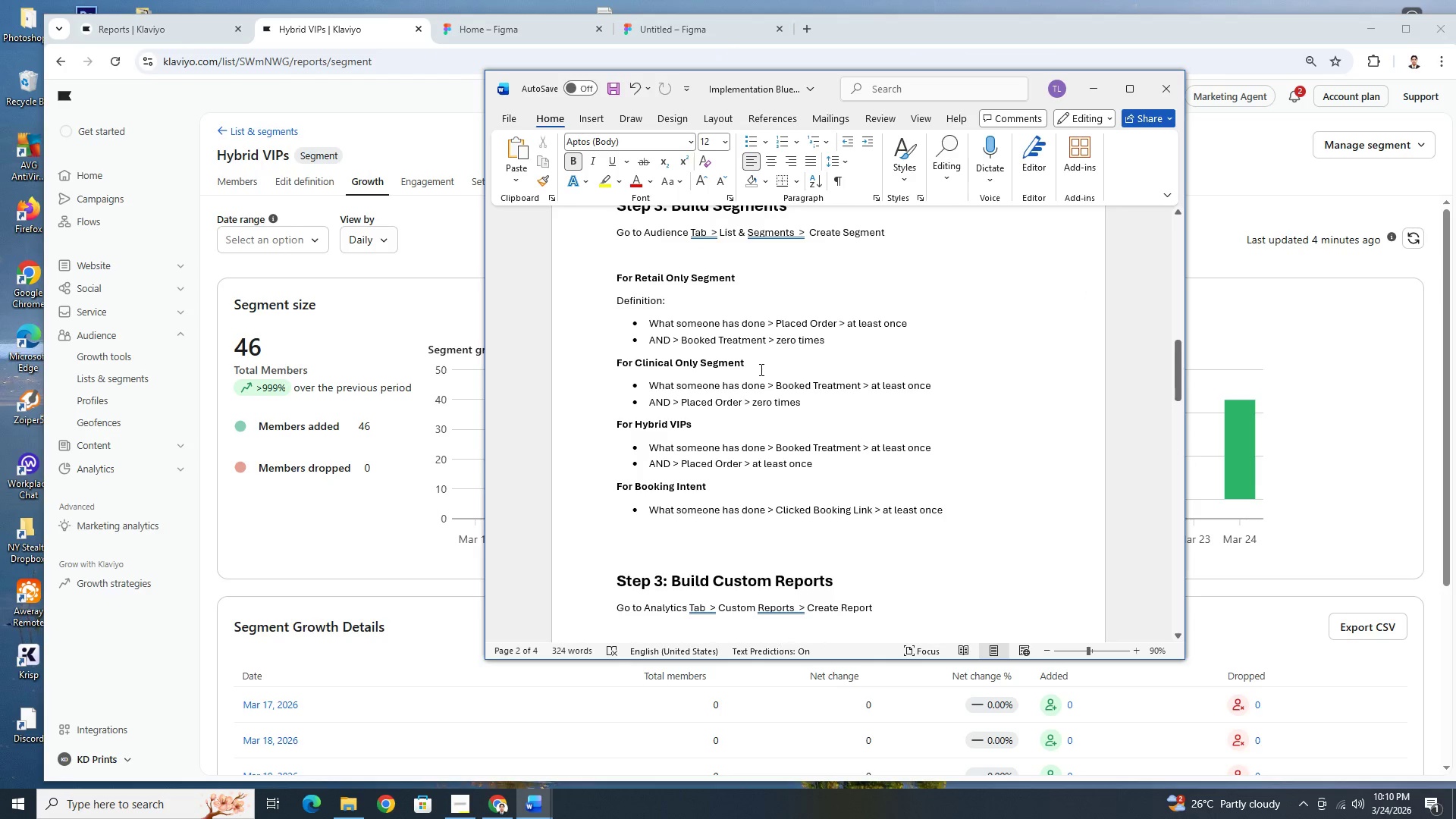 
key(Enter)
 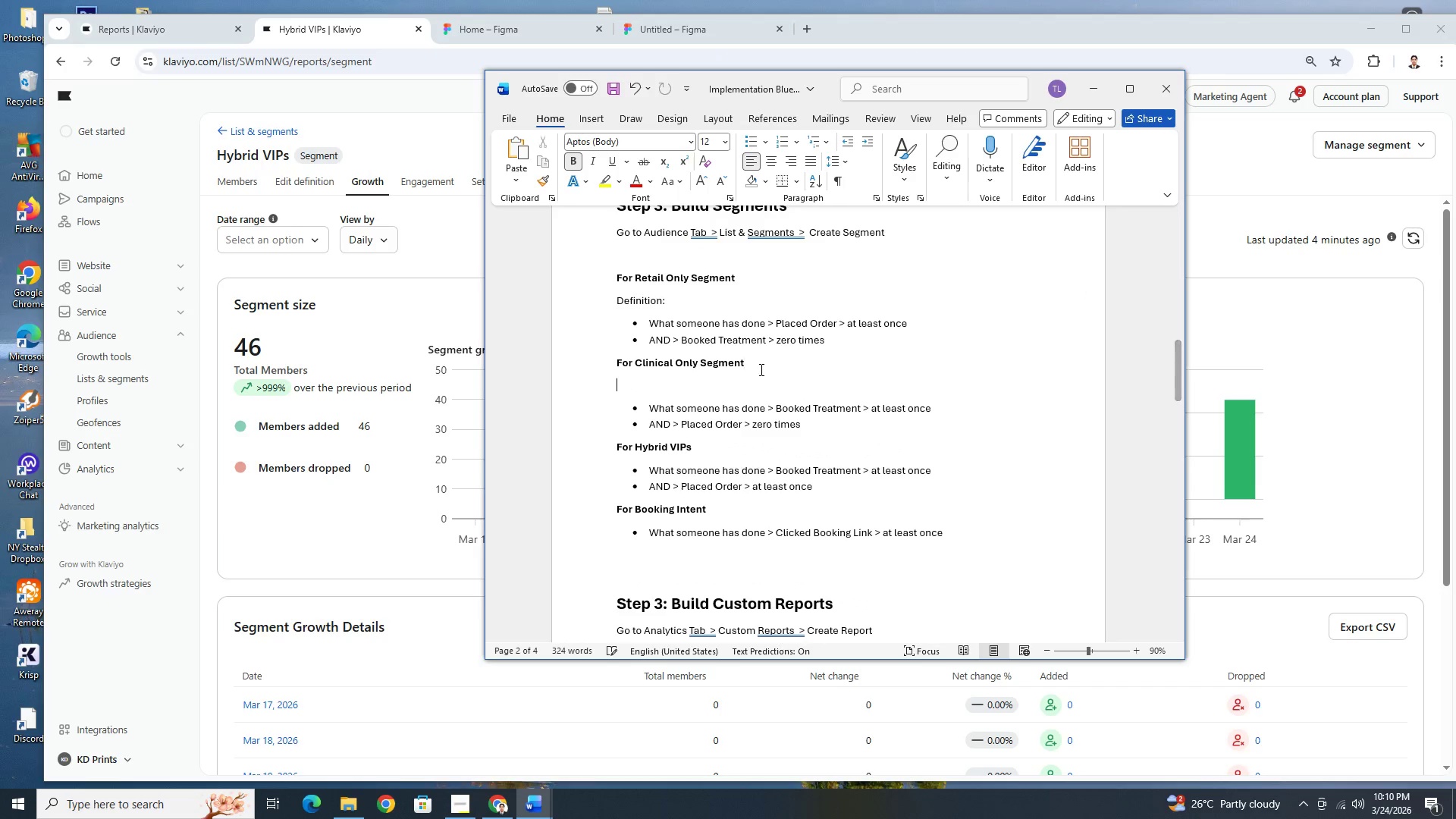 
key(Control+V)
 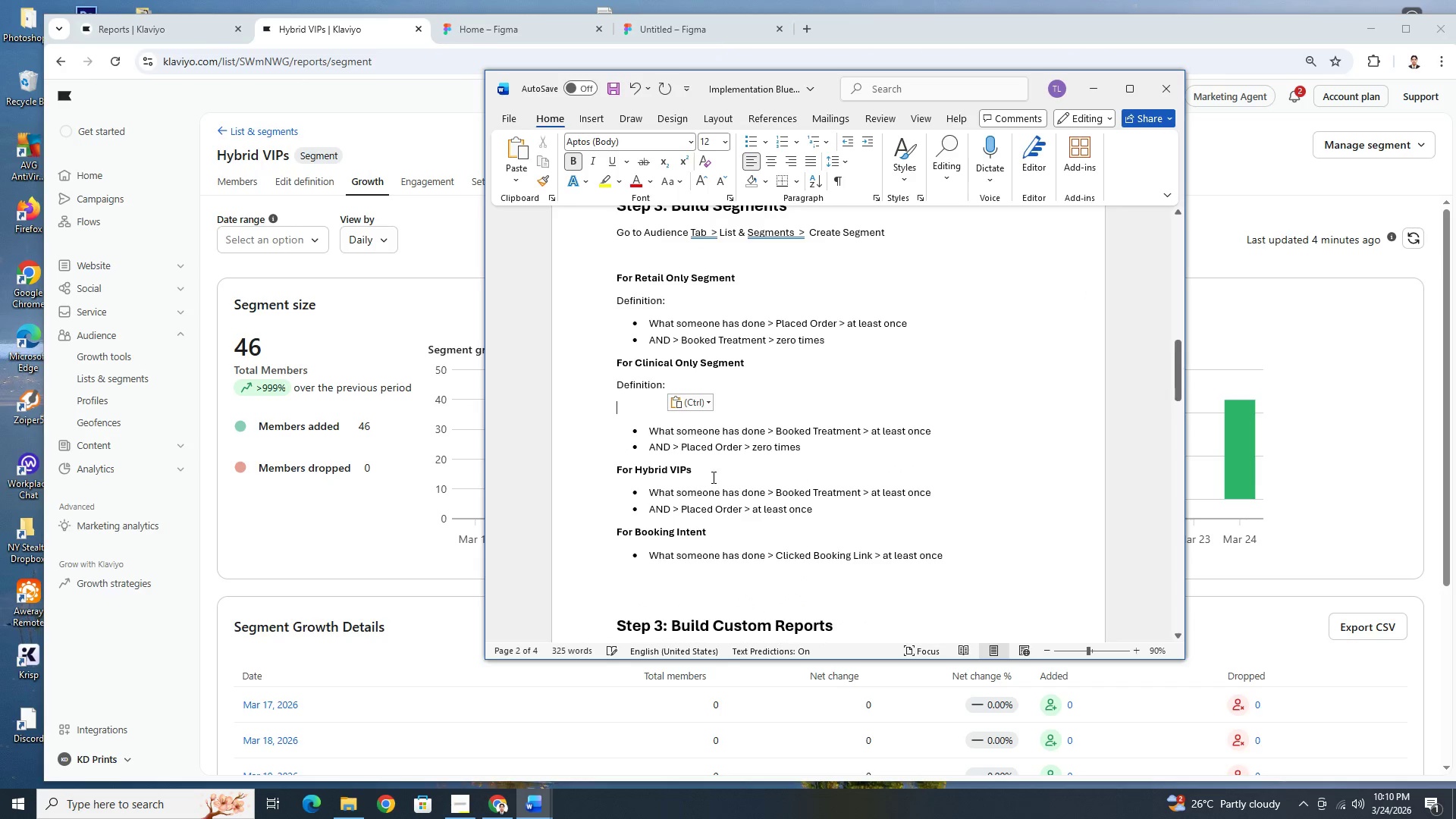 
left_click([716, 475])
 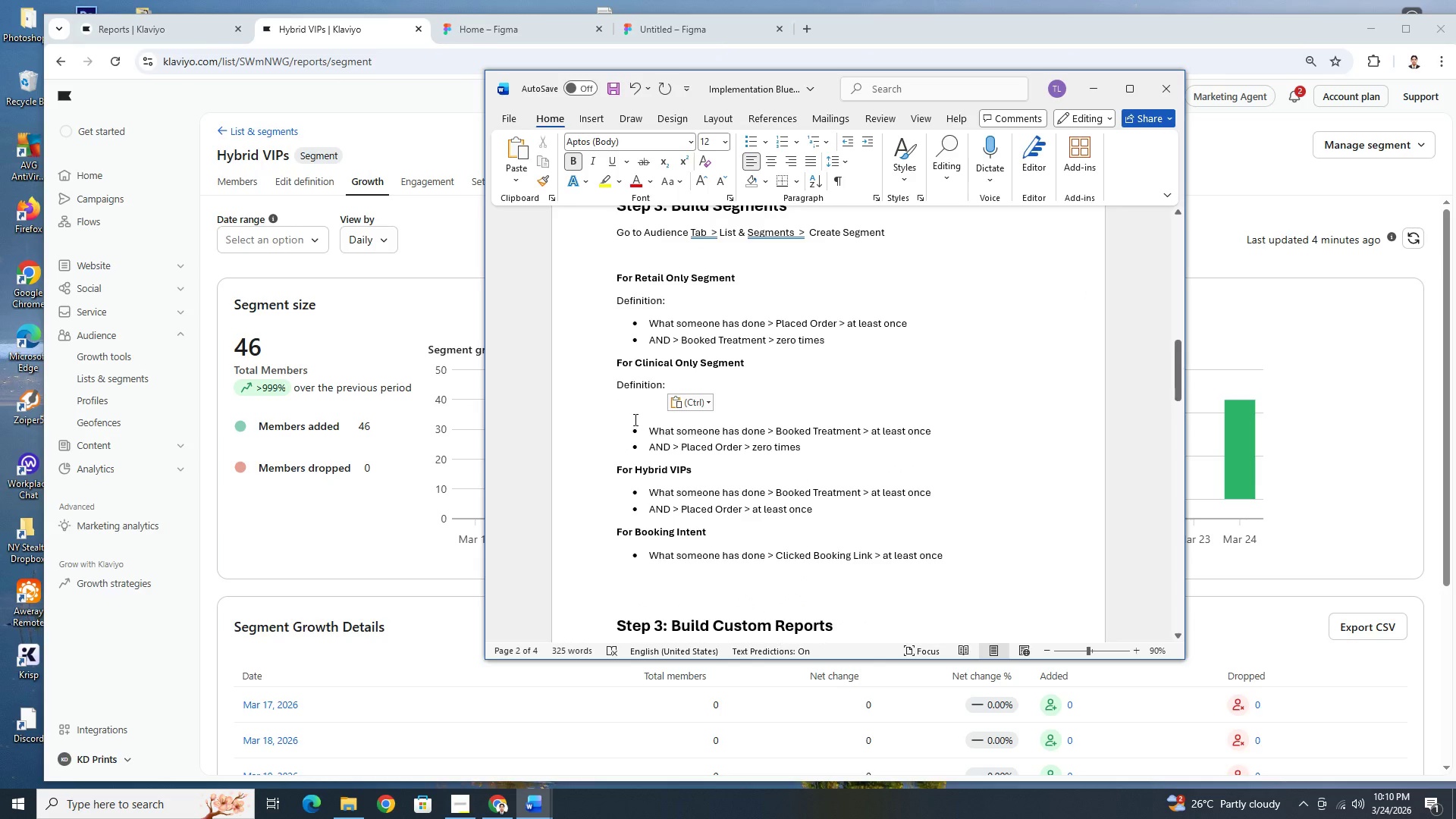 
left_click([634, 403])
 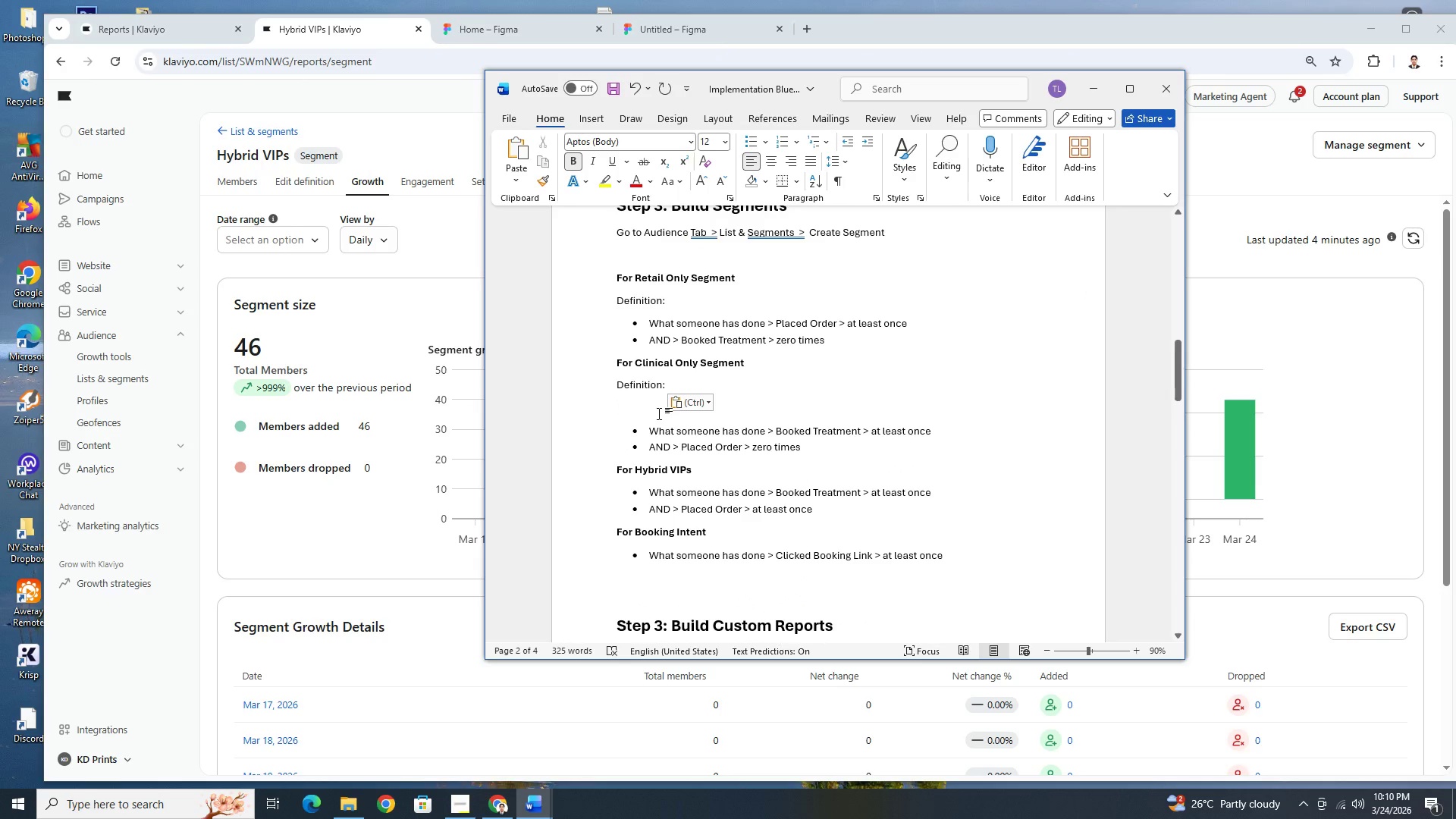 
key(Backspace)
 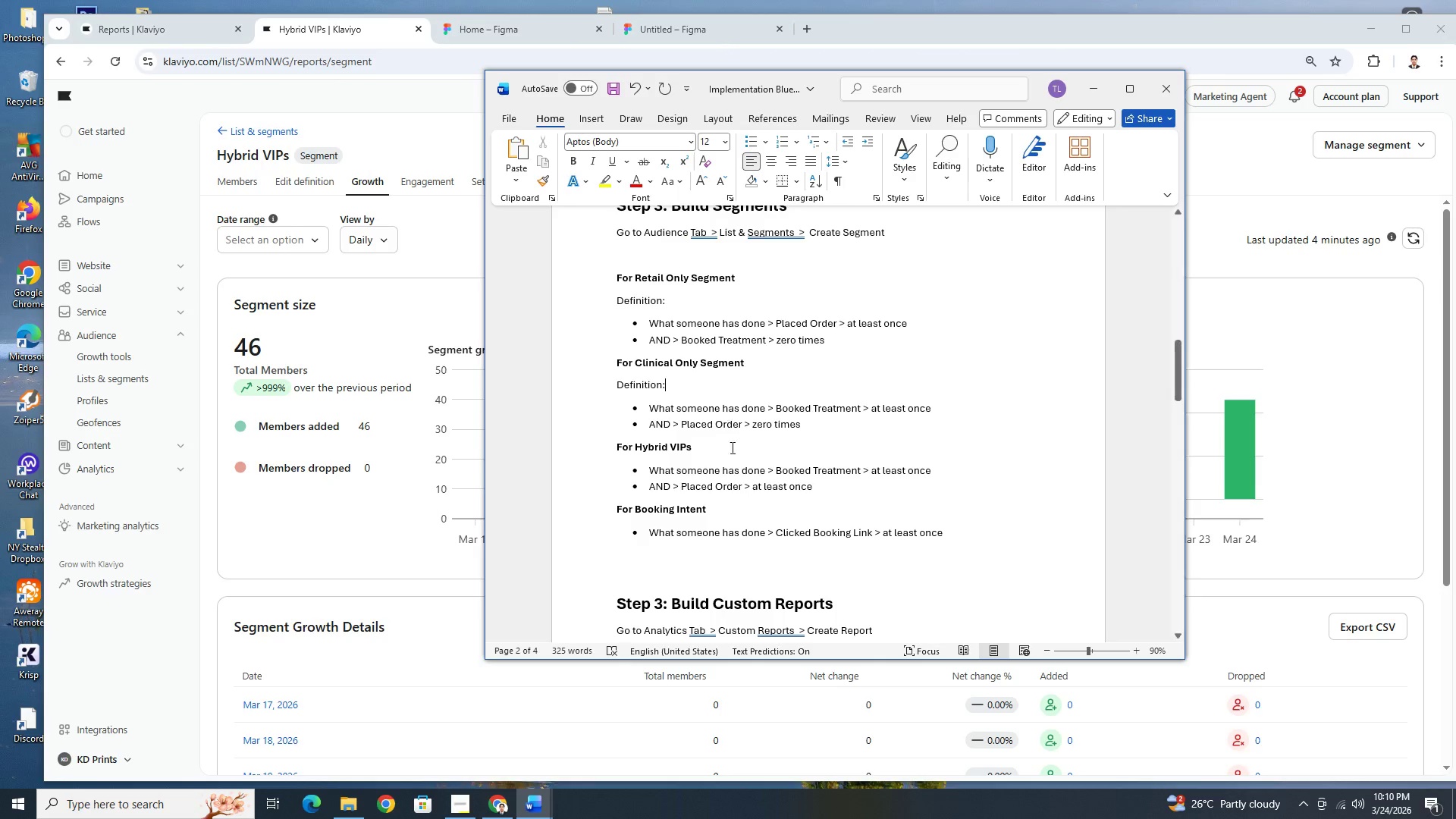 
left_click([730, 447])
 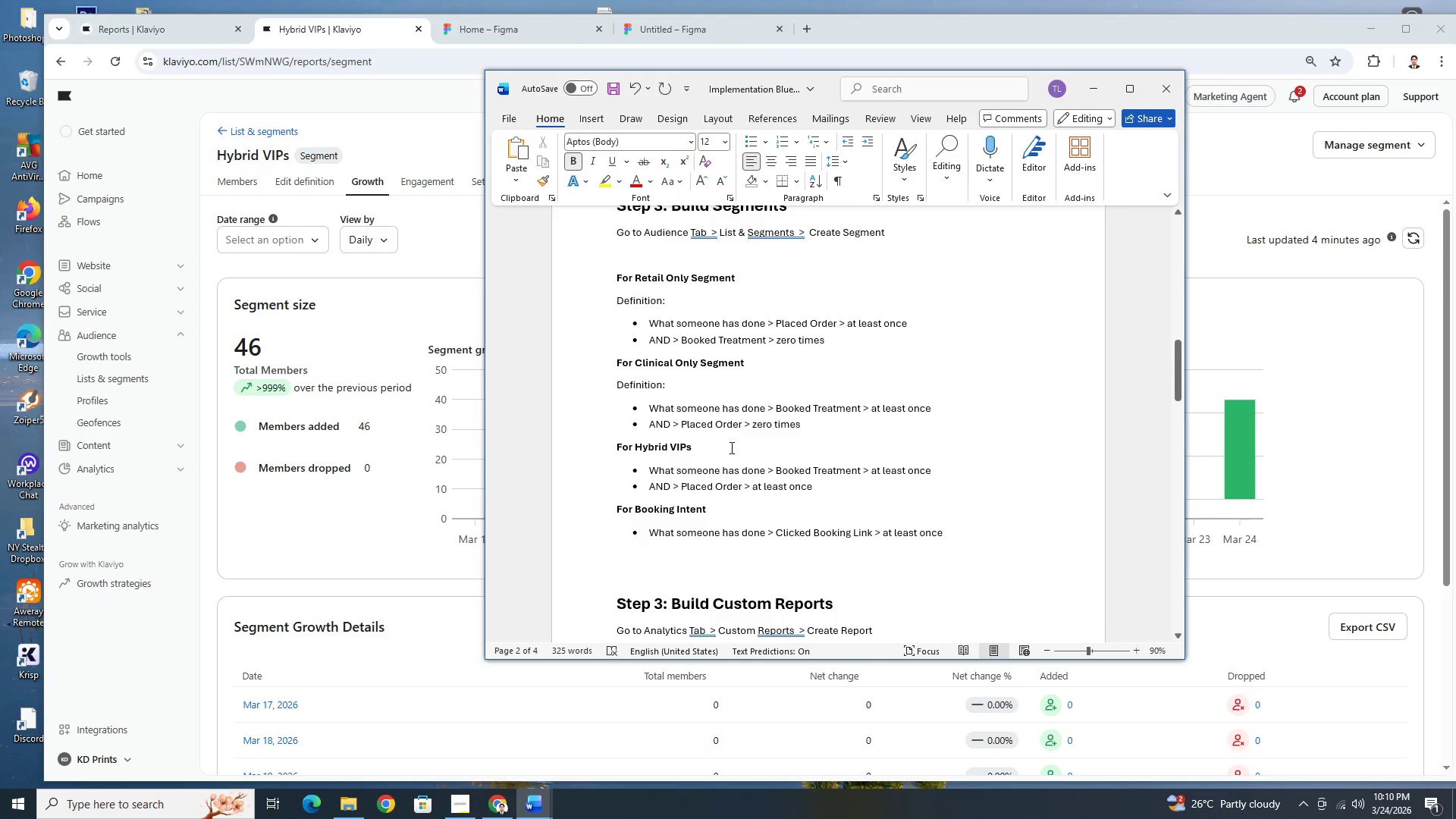 
key(Enter)
 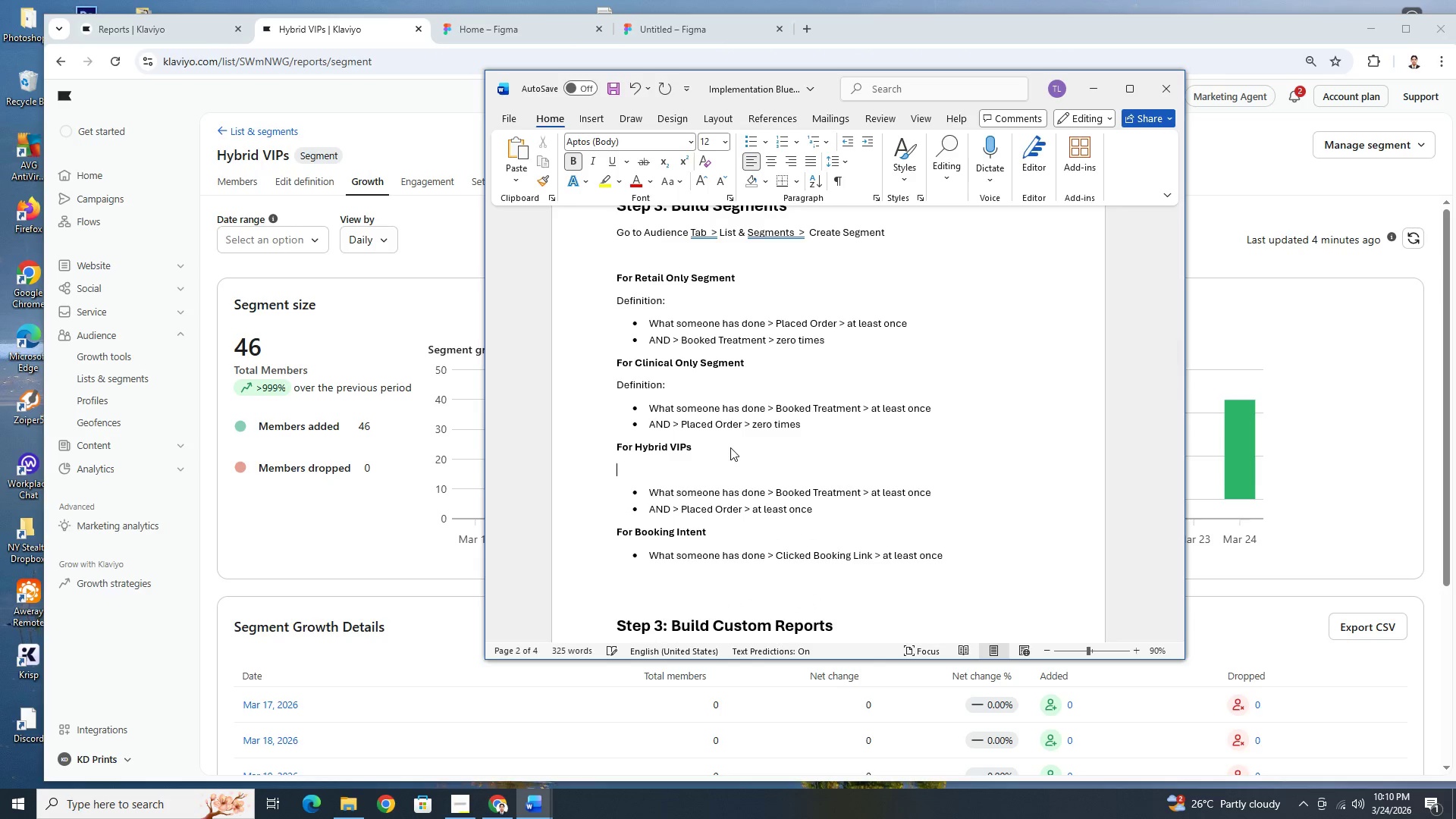 
key(Control+V)
 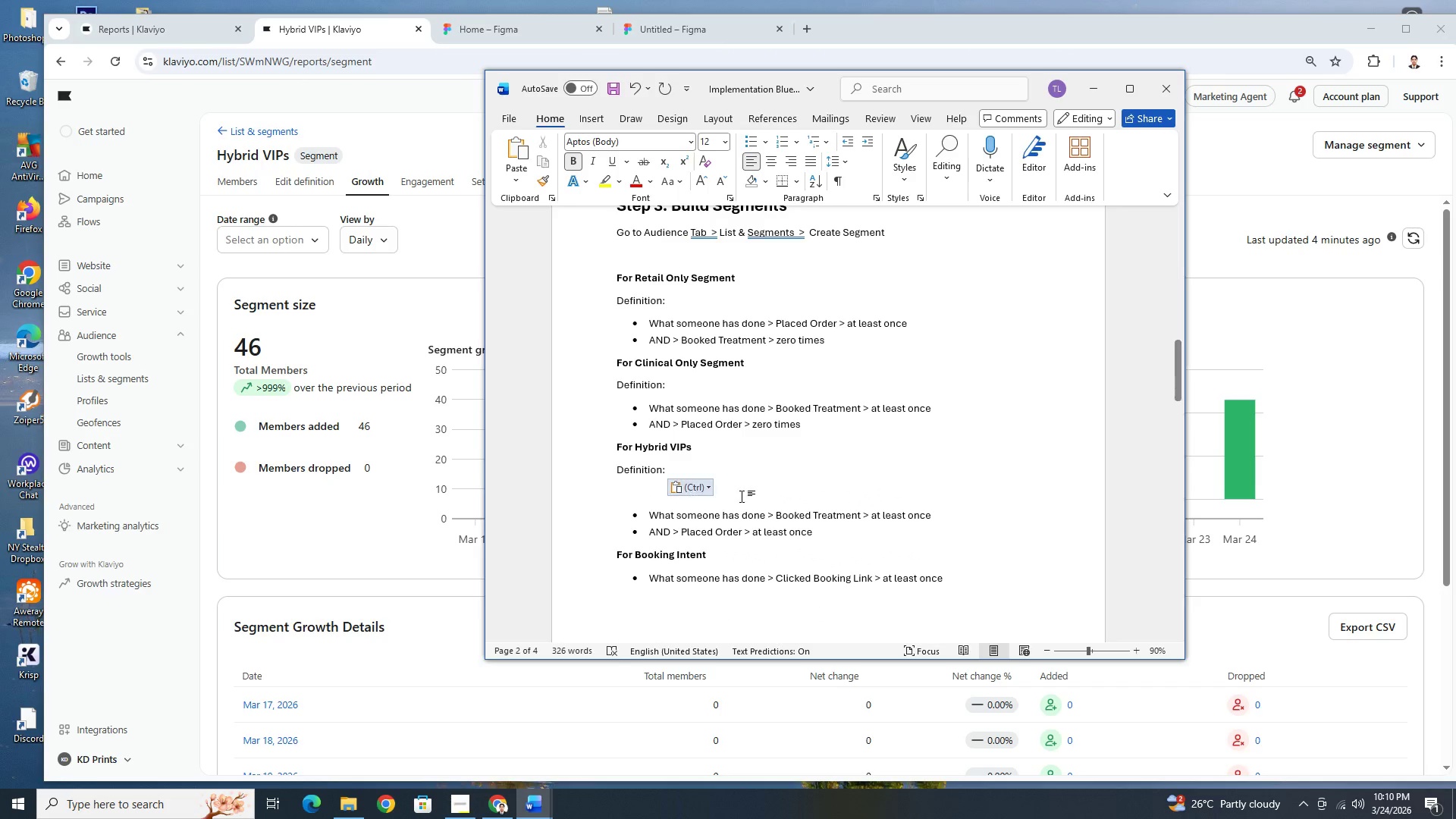 
key(Backspace)
 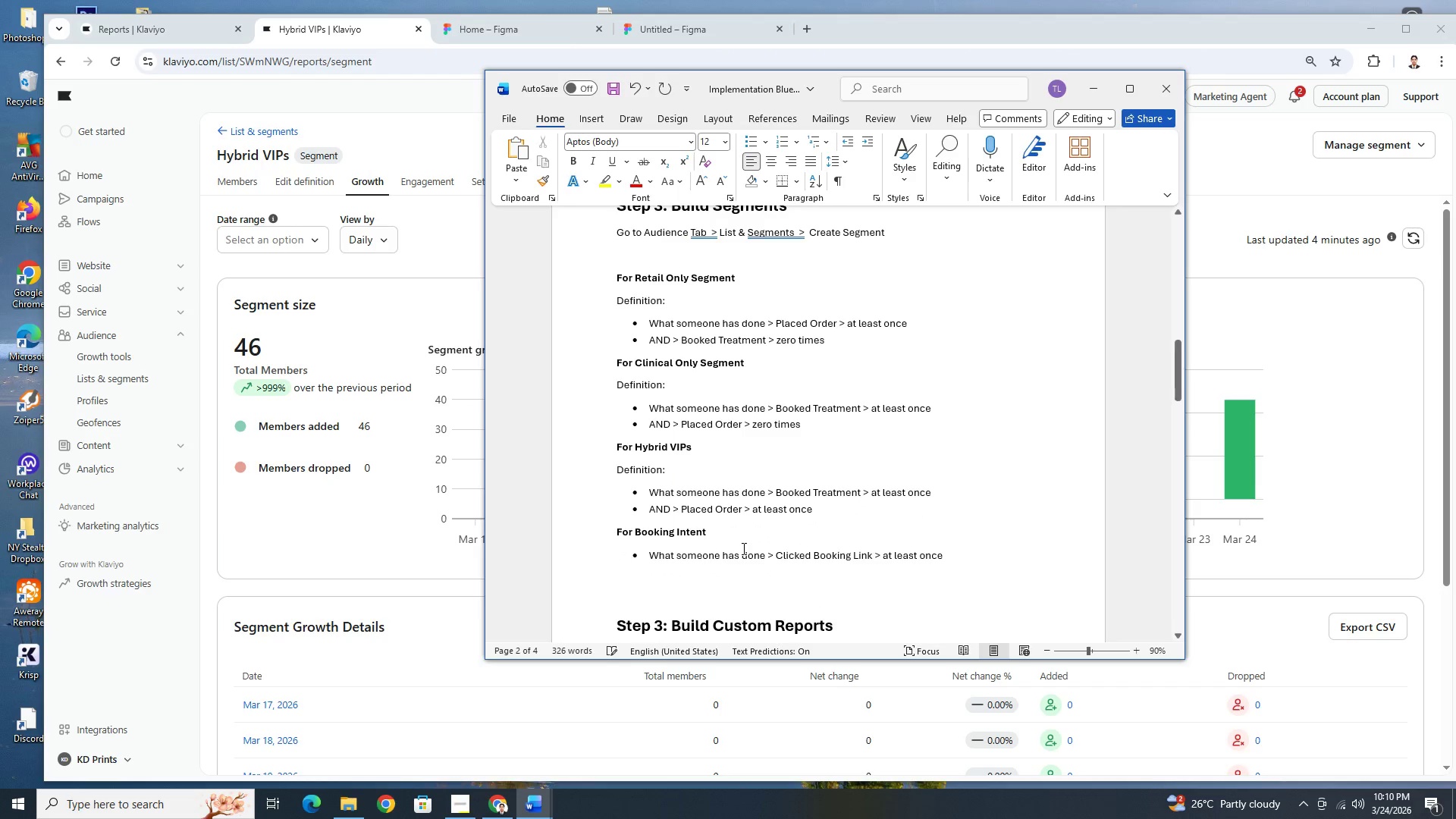 
scroll: coordinate [744, 548], scroll_direction: down, amount: 2.0
 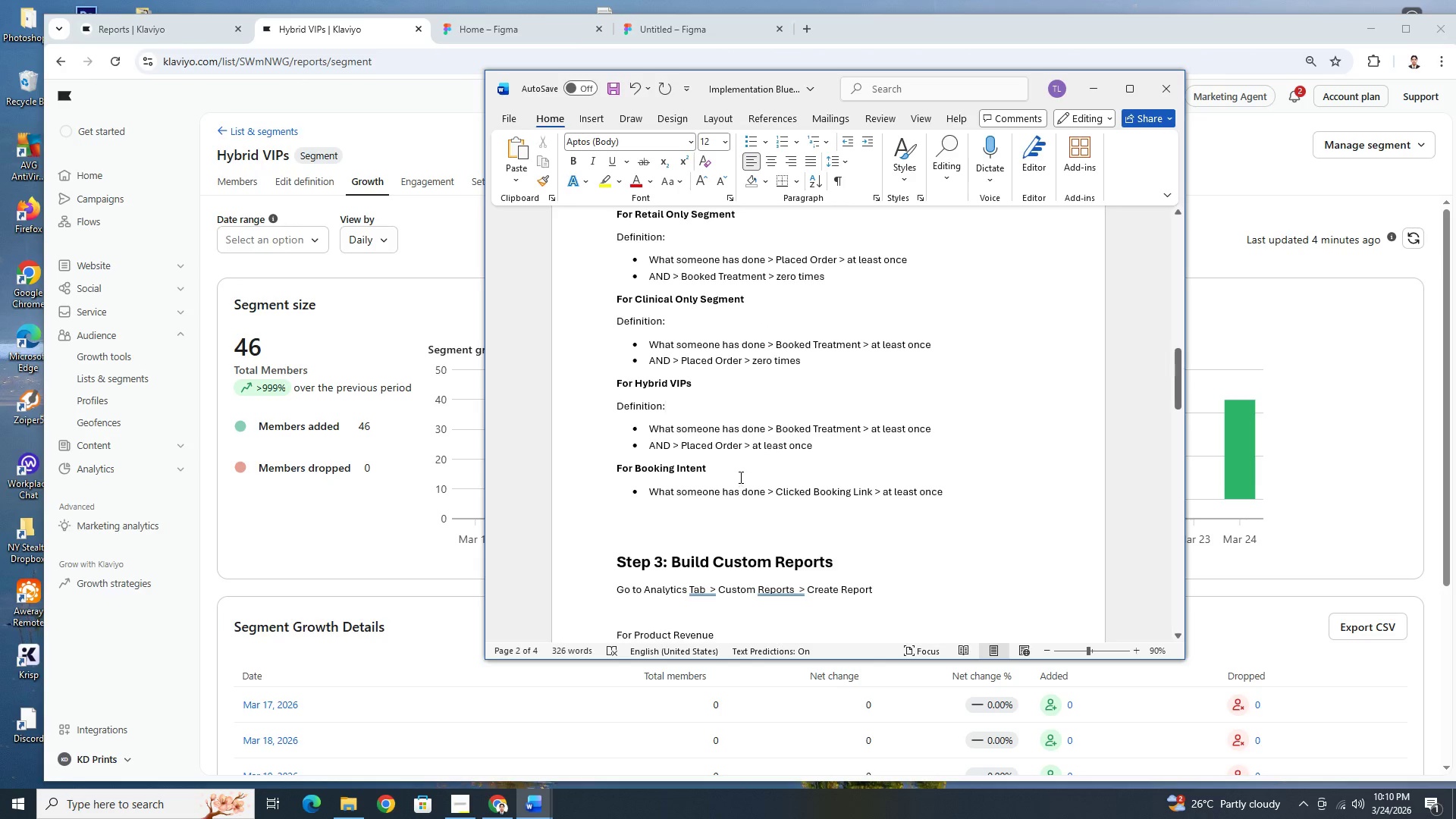 
left_click([740, 475])
 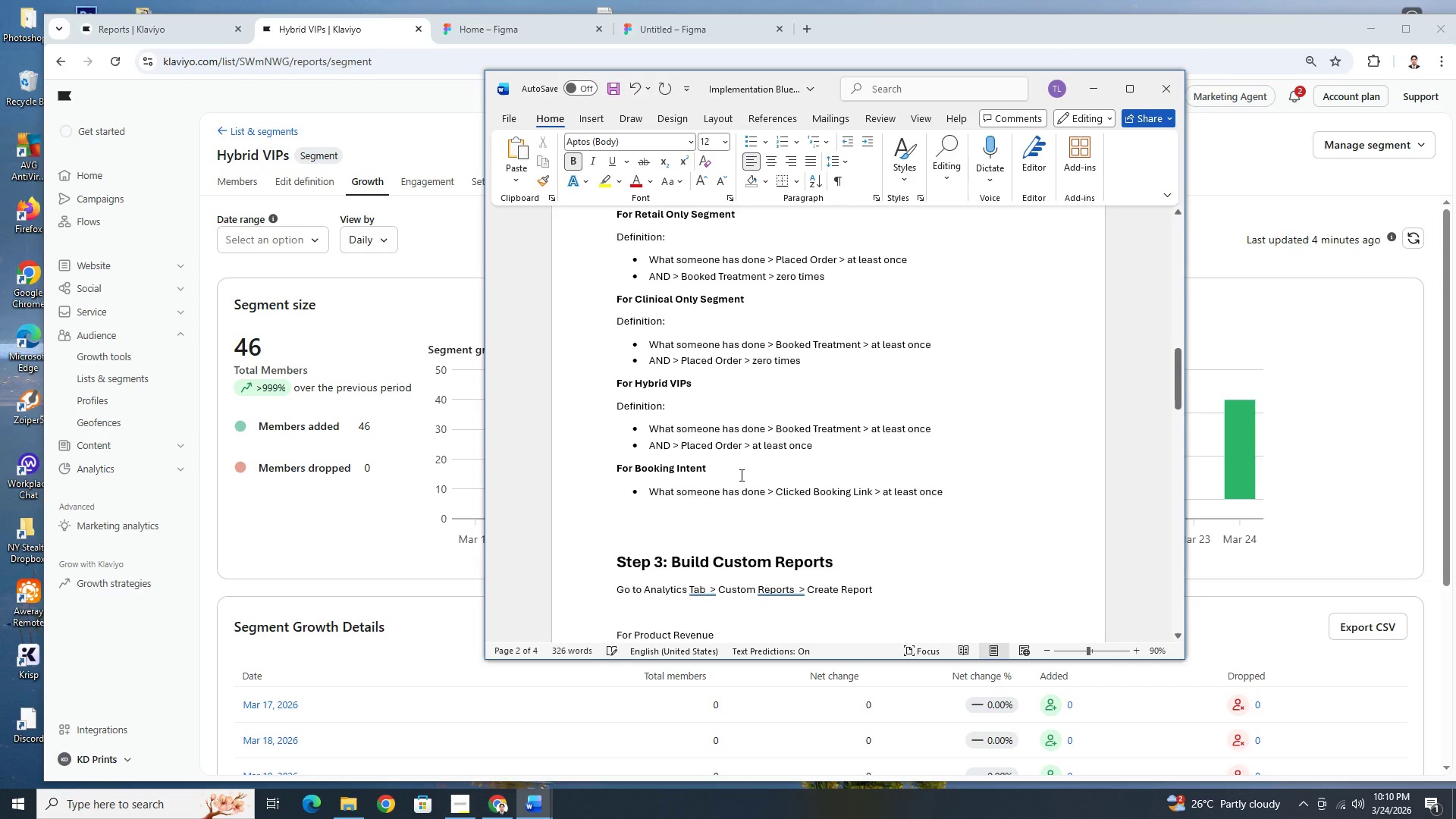 
key(Enter)
 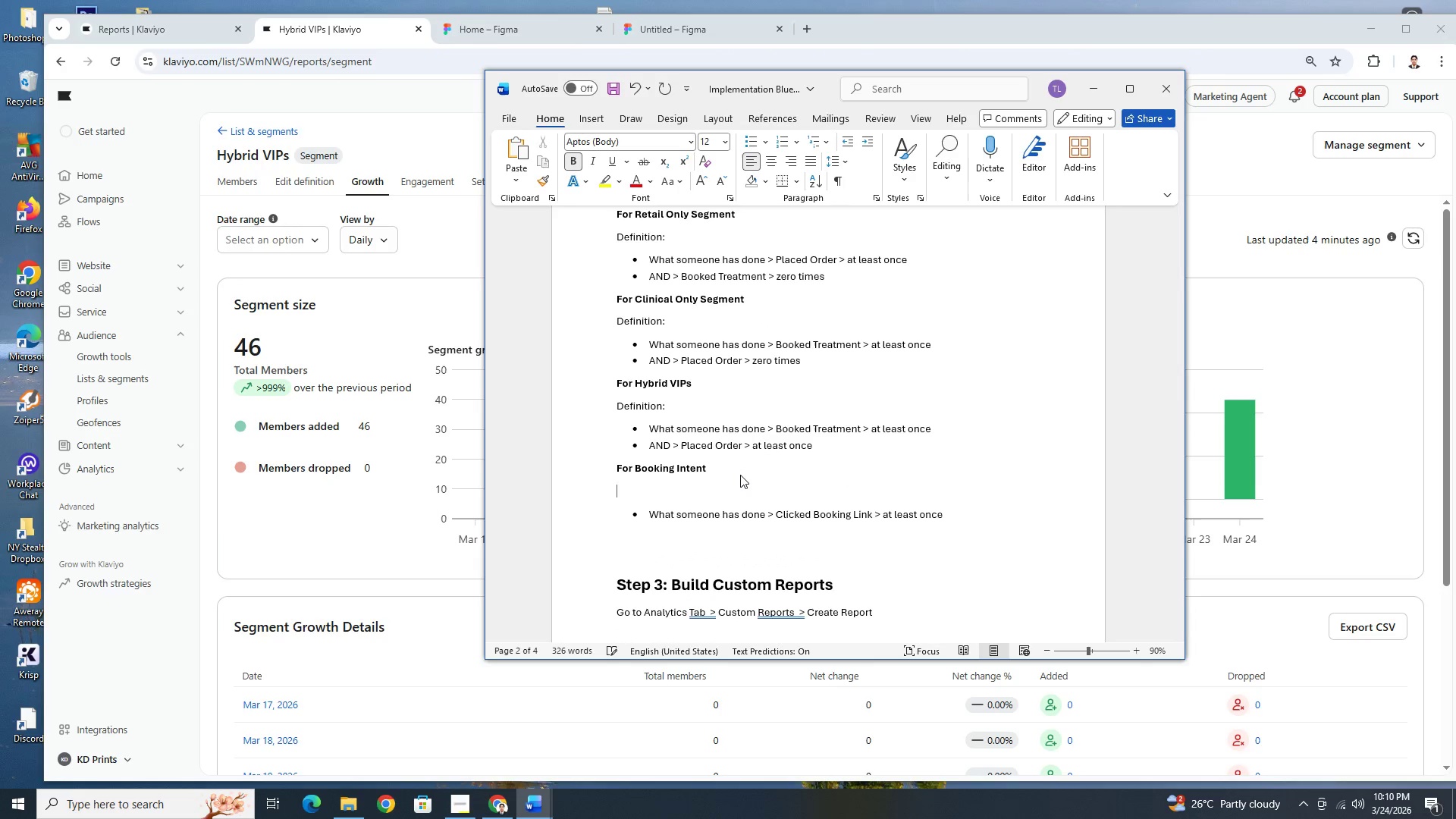 
key(Control+V)
 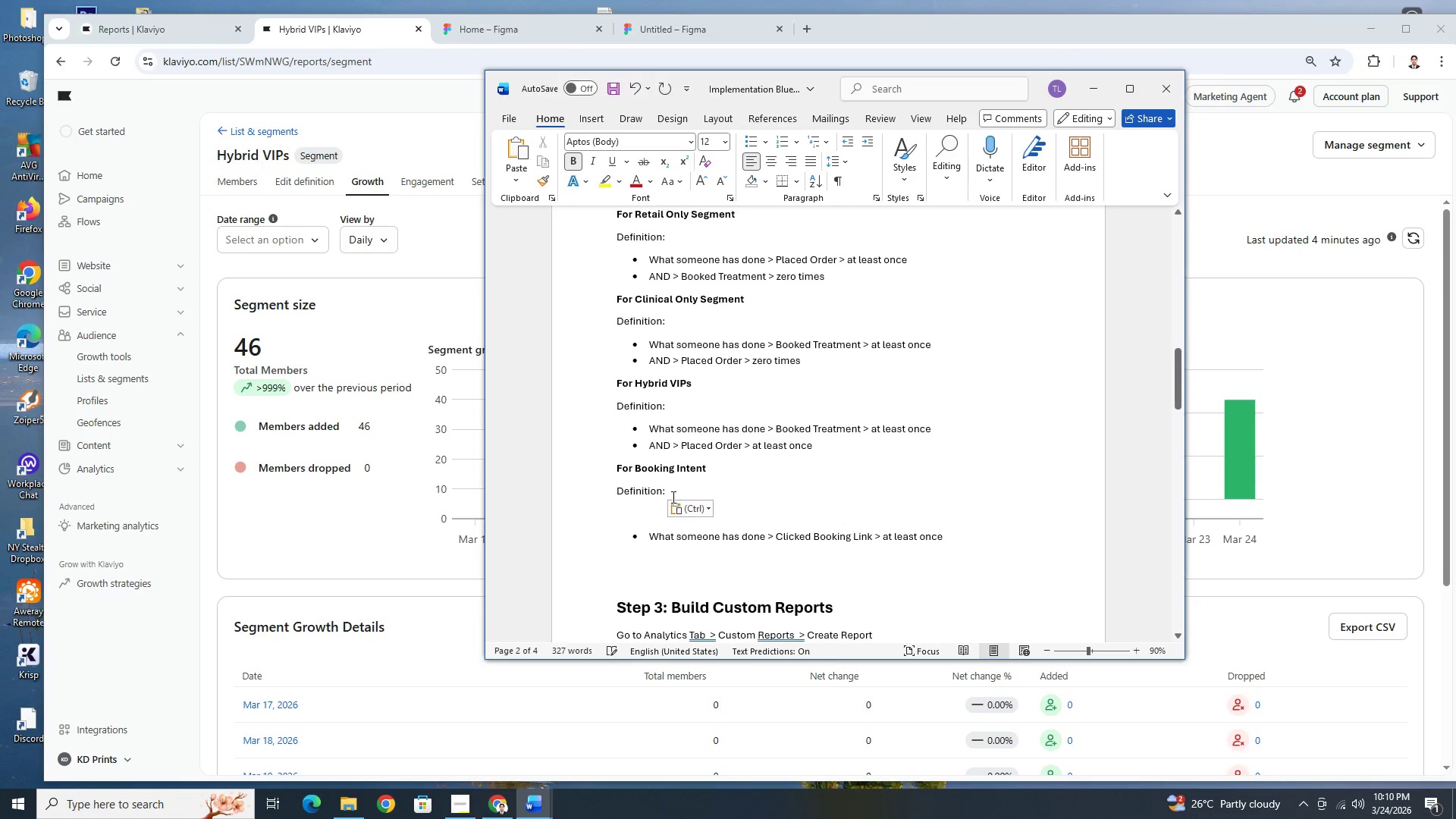 
key(Backspace)
 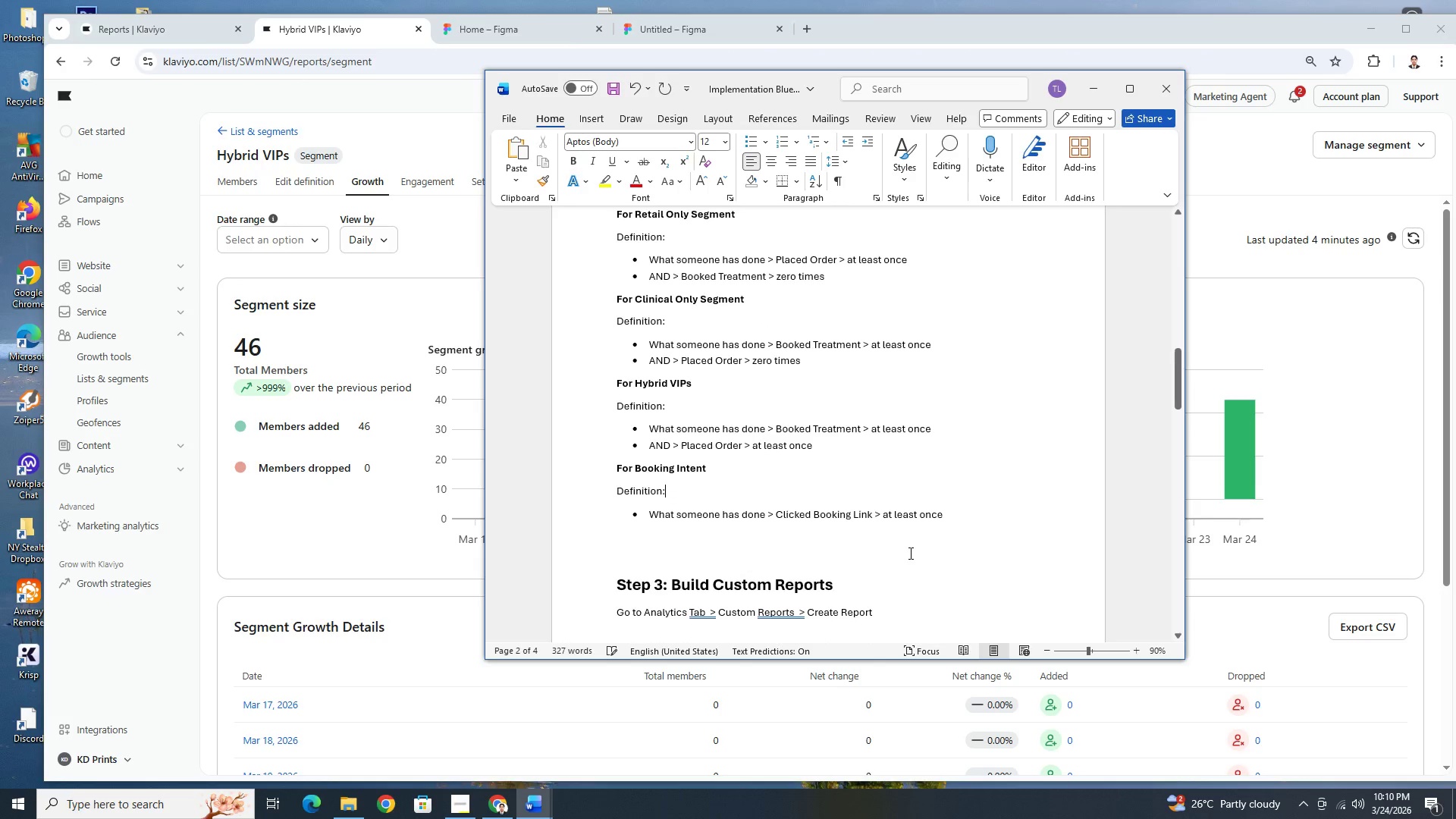 
left_click([916, 552])
 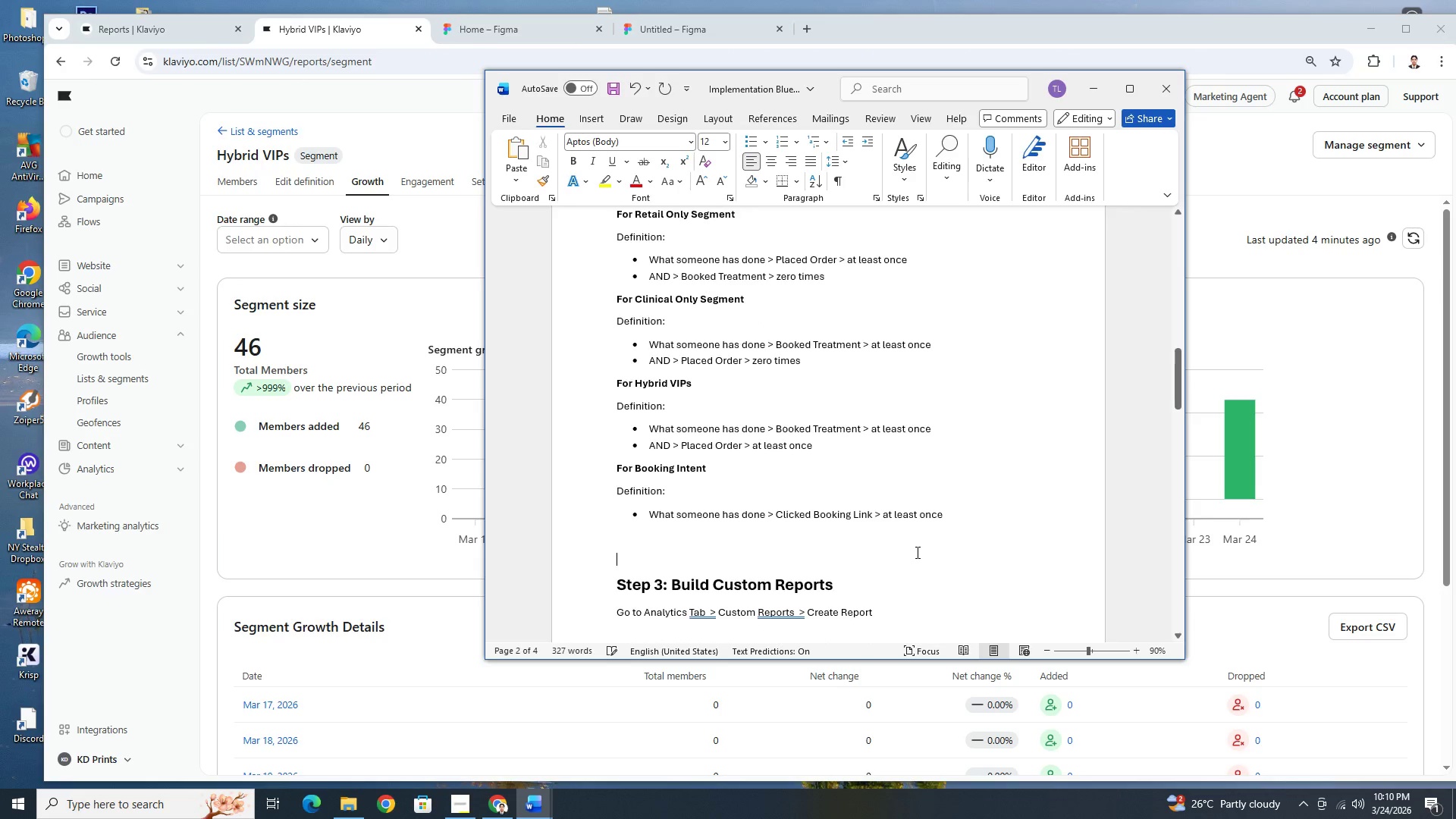 
scroll: coordinate [907, 533], scroll_direction: down, amount: 8.0
 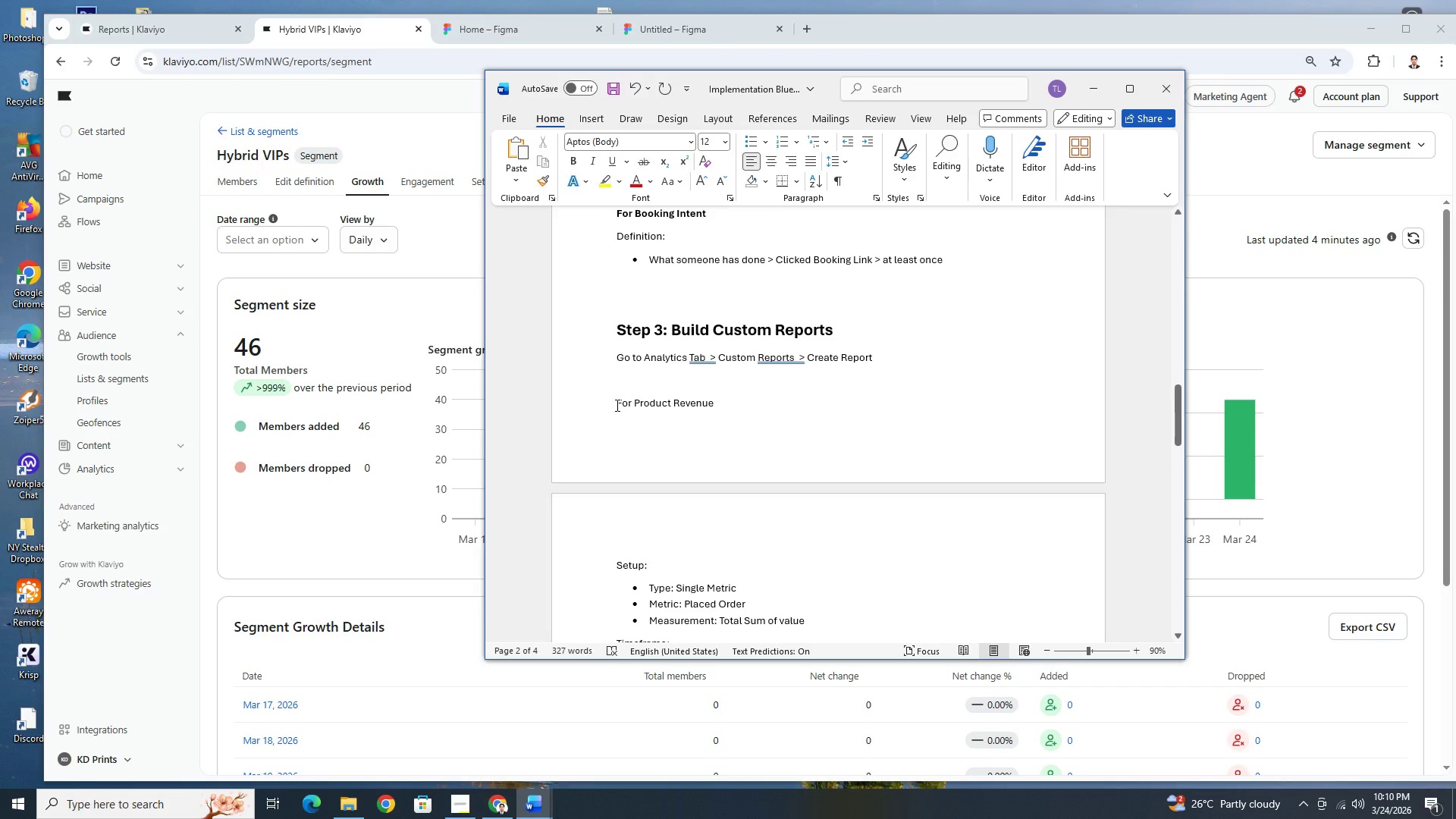 
left_click_drag(start_coordinate=[613, 406], to_coordinate=[691, 399])
 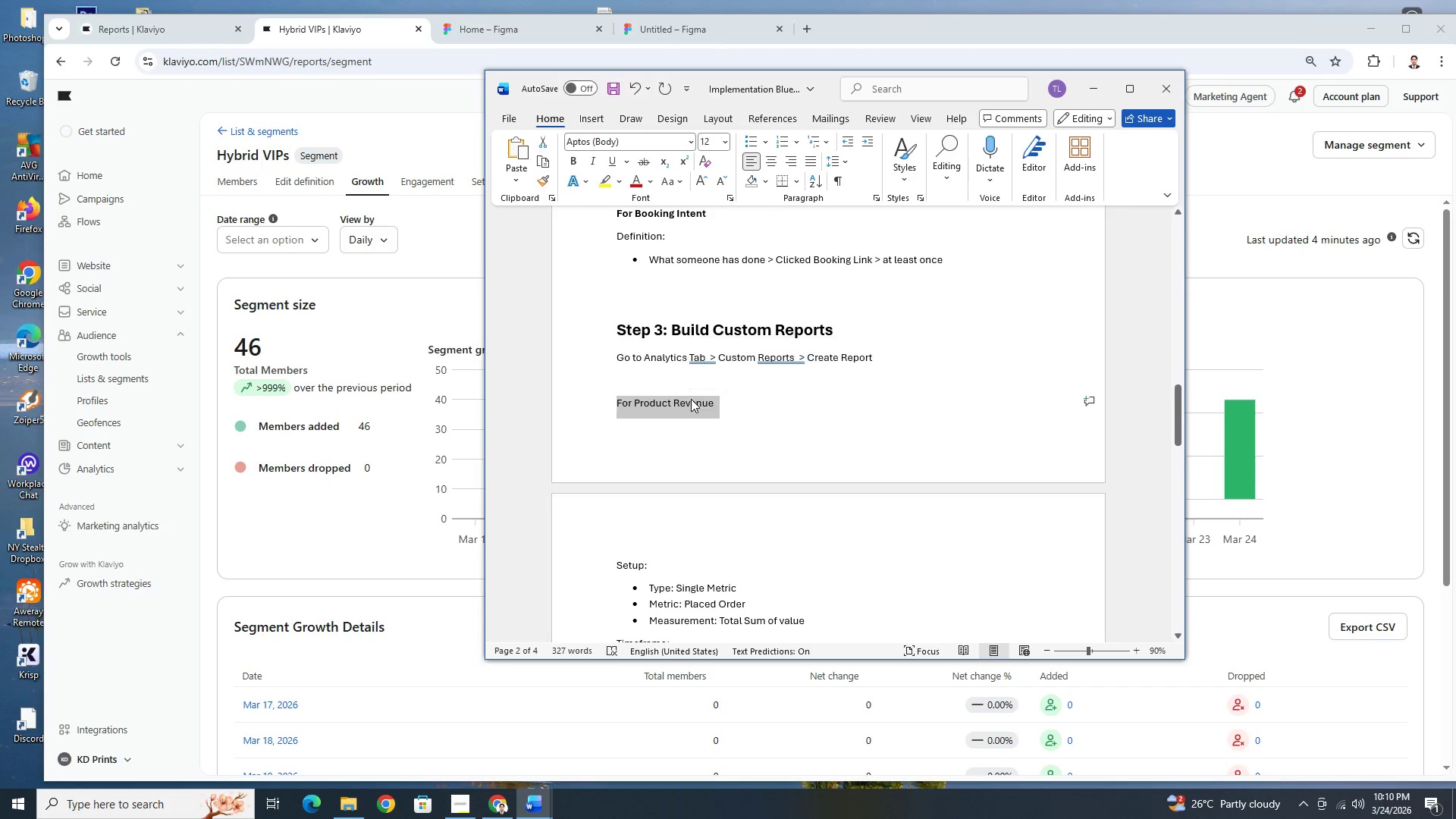 
key(Control+B)
 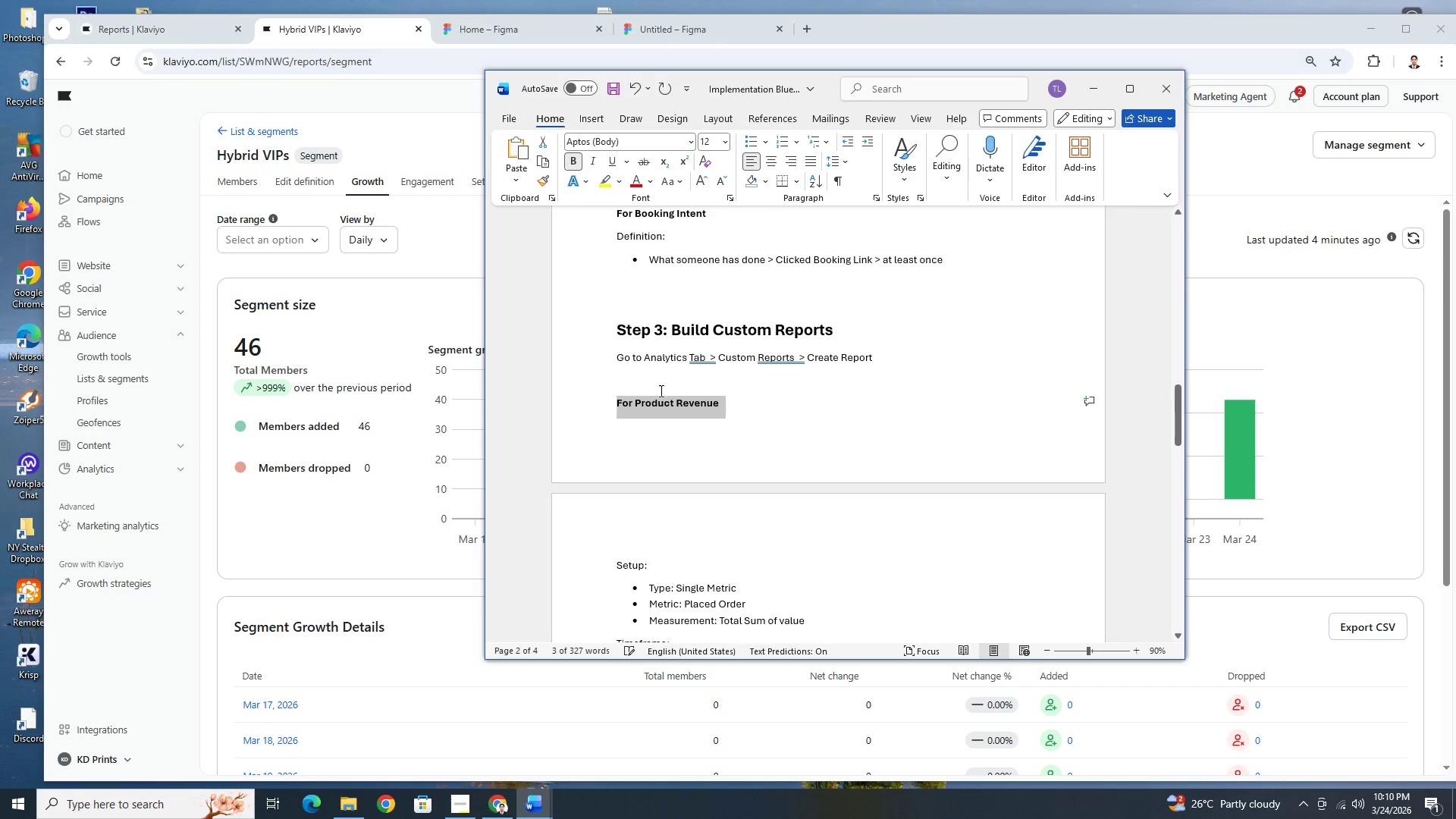 
left_click([659, 390])
 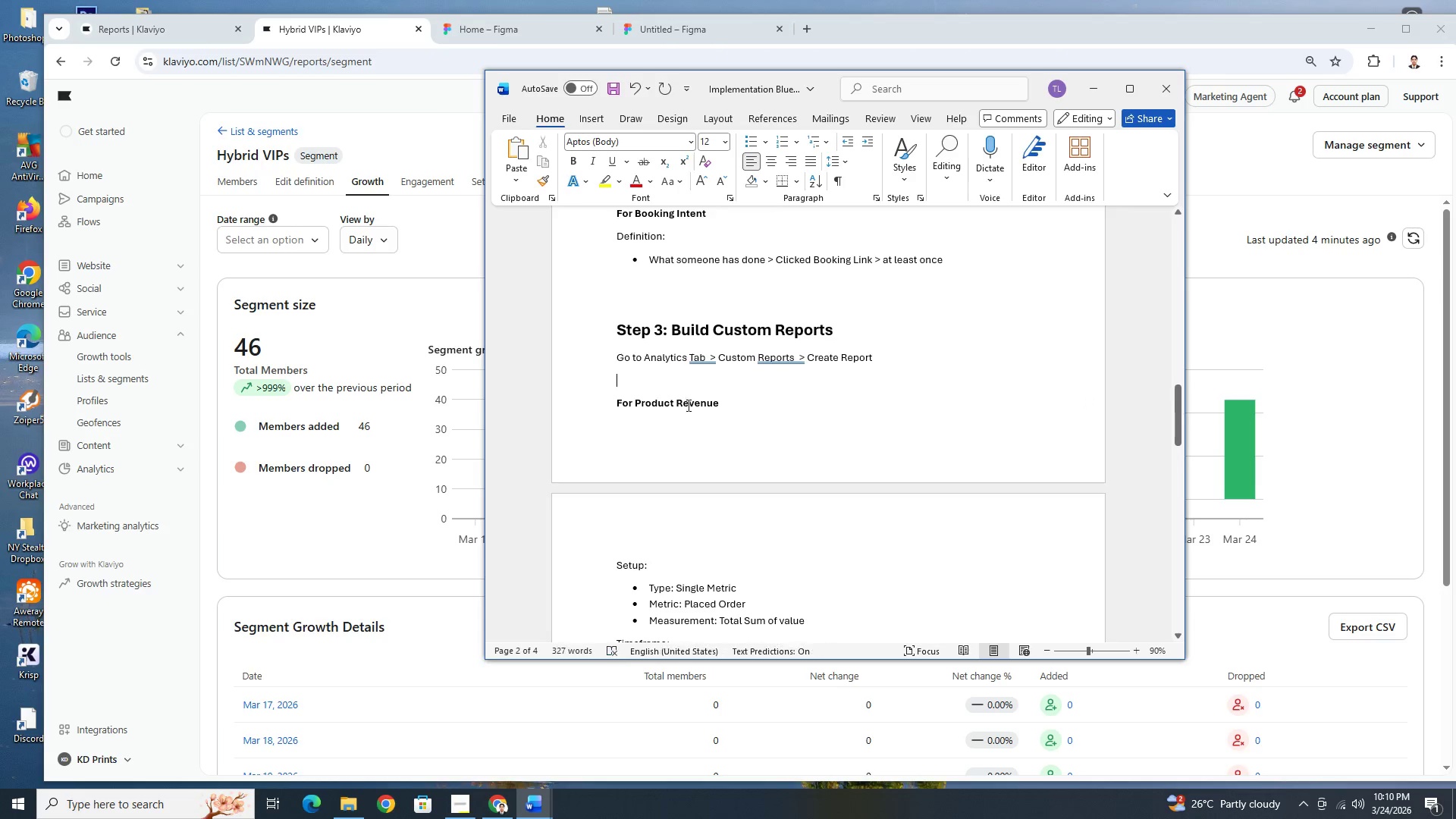 
scroll: coordinate [880, 599], scroll_direction: up, amount: 16.0
 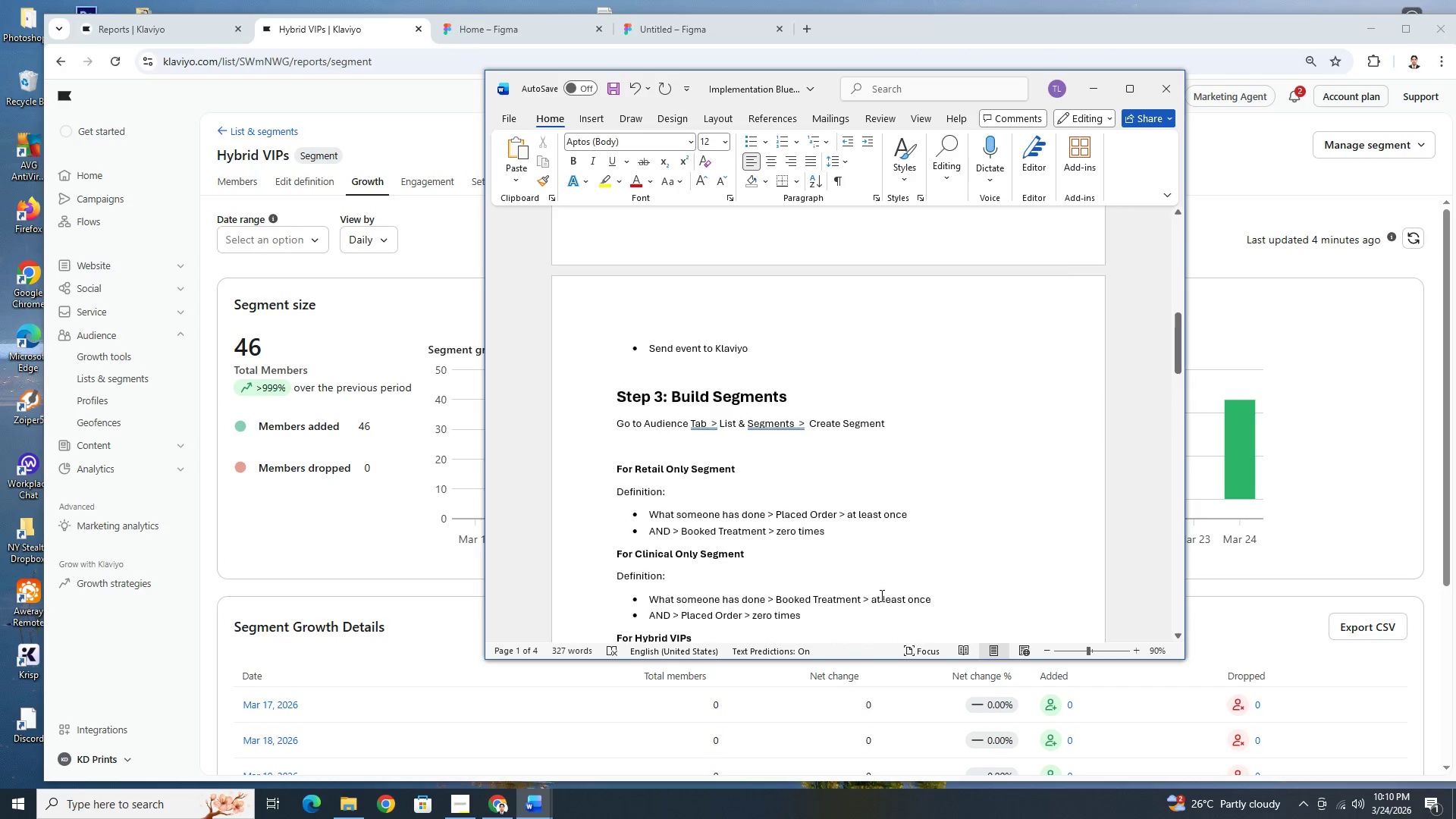 
scroll: coordinate [880, 592], scroll_direction: down, amount: 11.0
 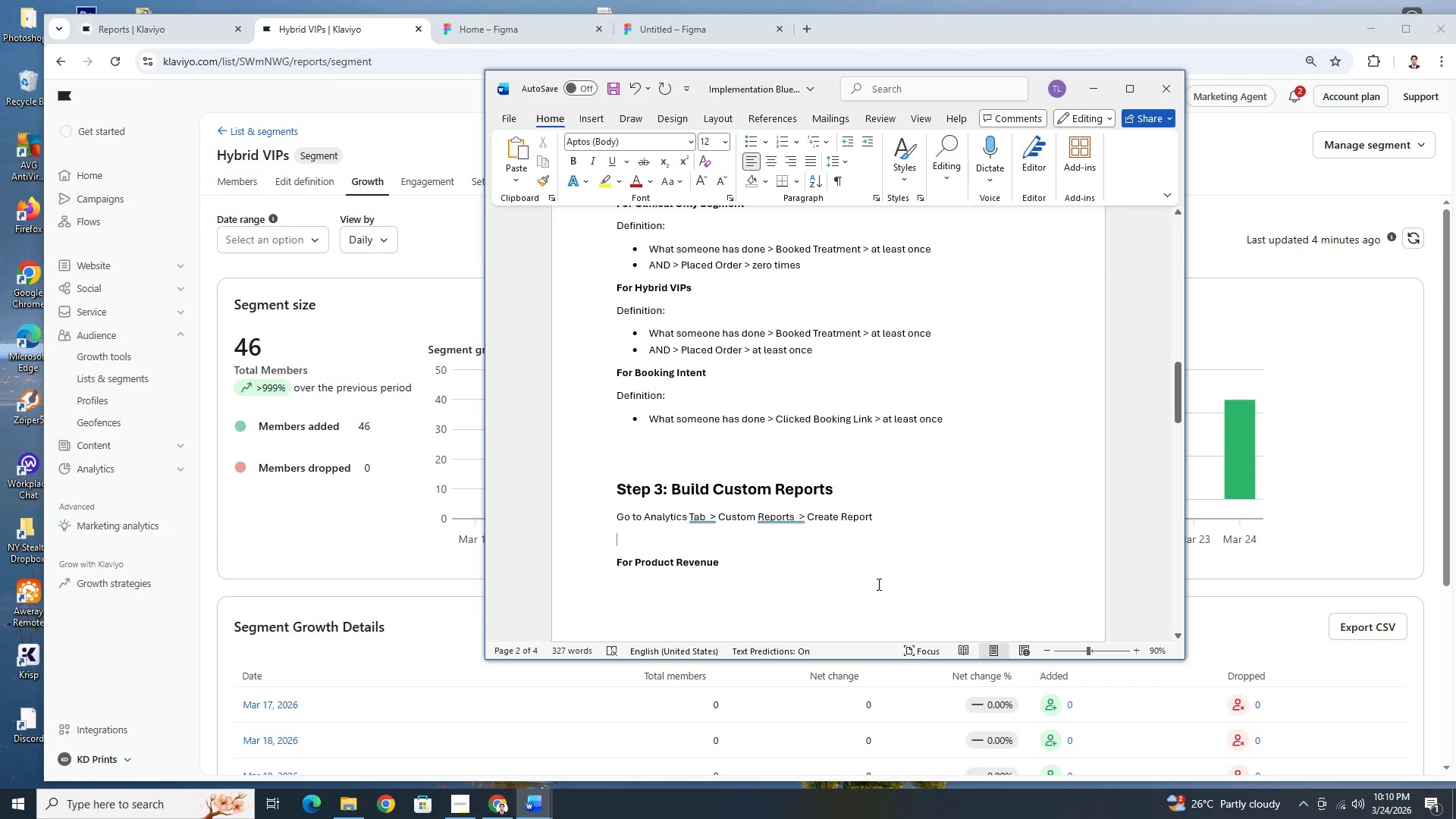 
key(Enter)
 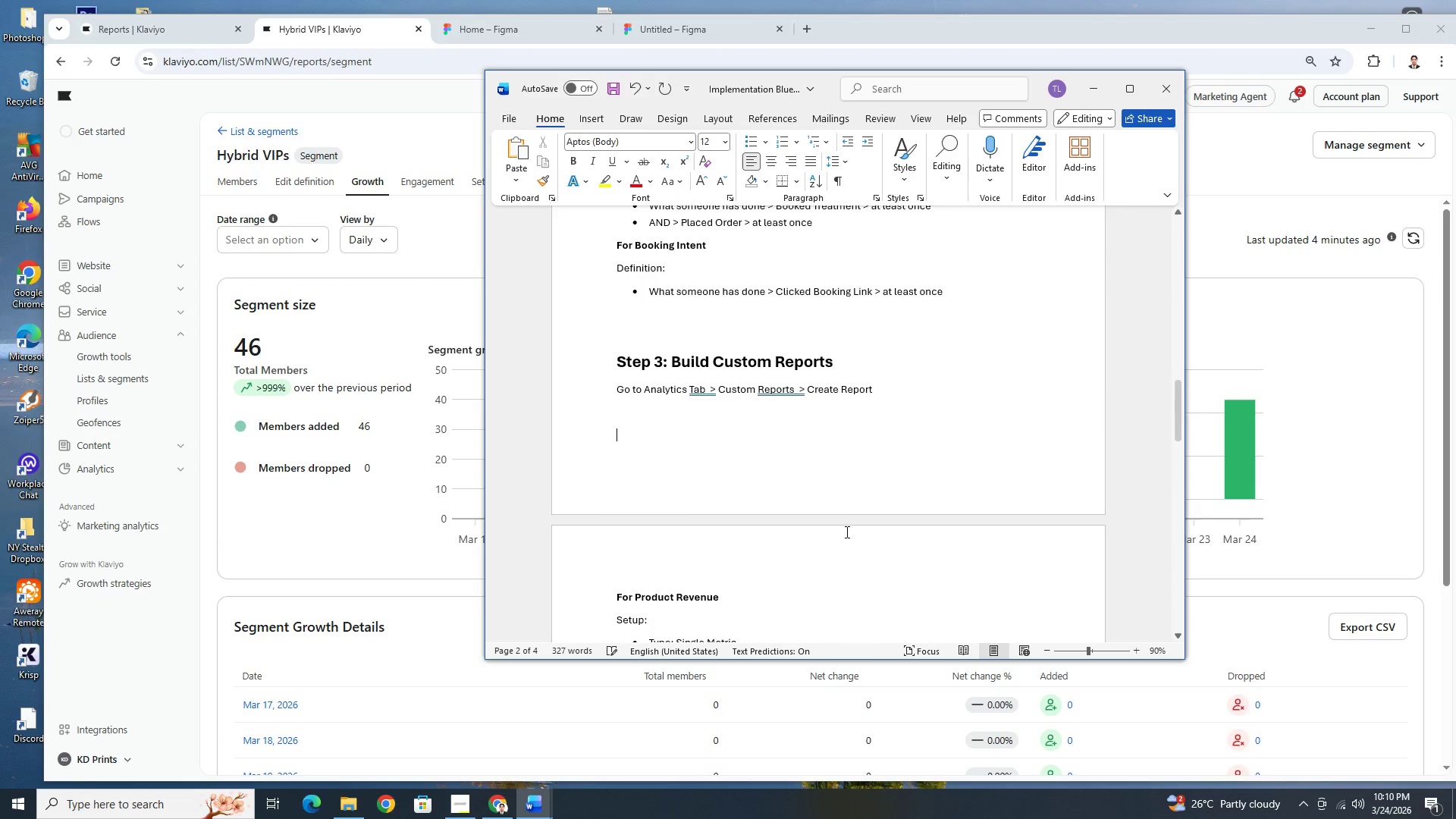 
scroll: coordinate [639, 496], scroll_direction: down, amount: 11.0
 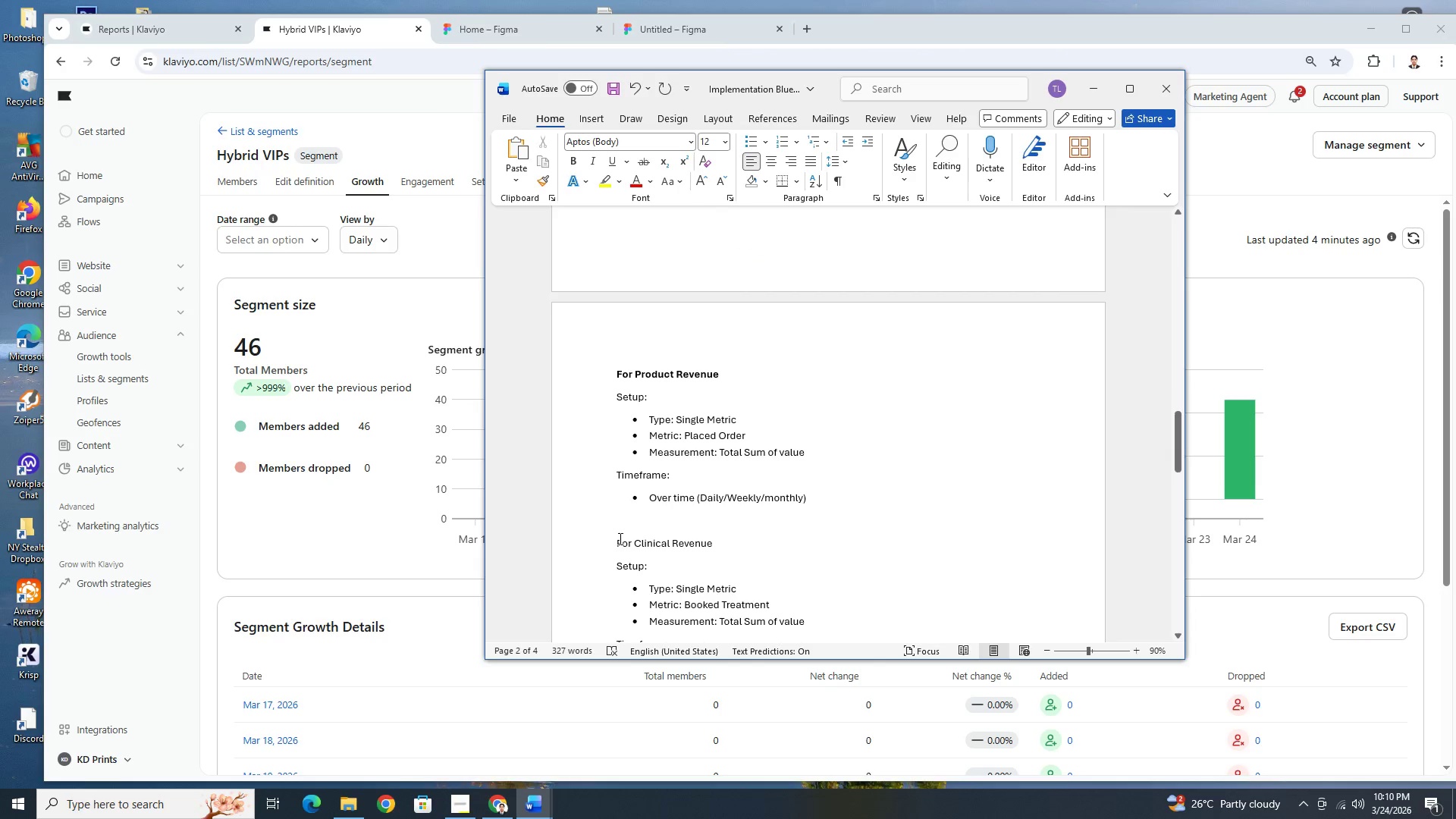 
left_click_drag(start_coordinate=[618, 542], to_coordinate=[696, 539])
 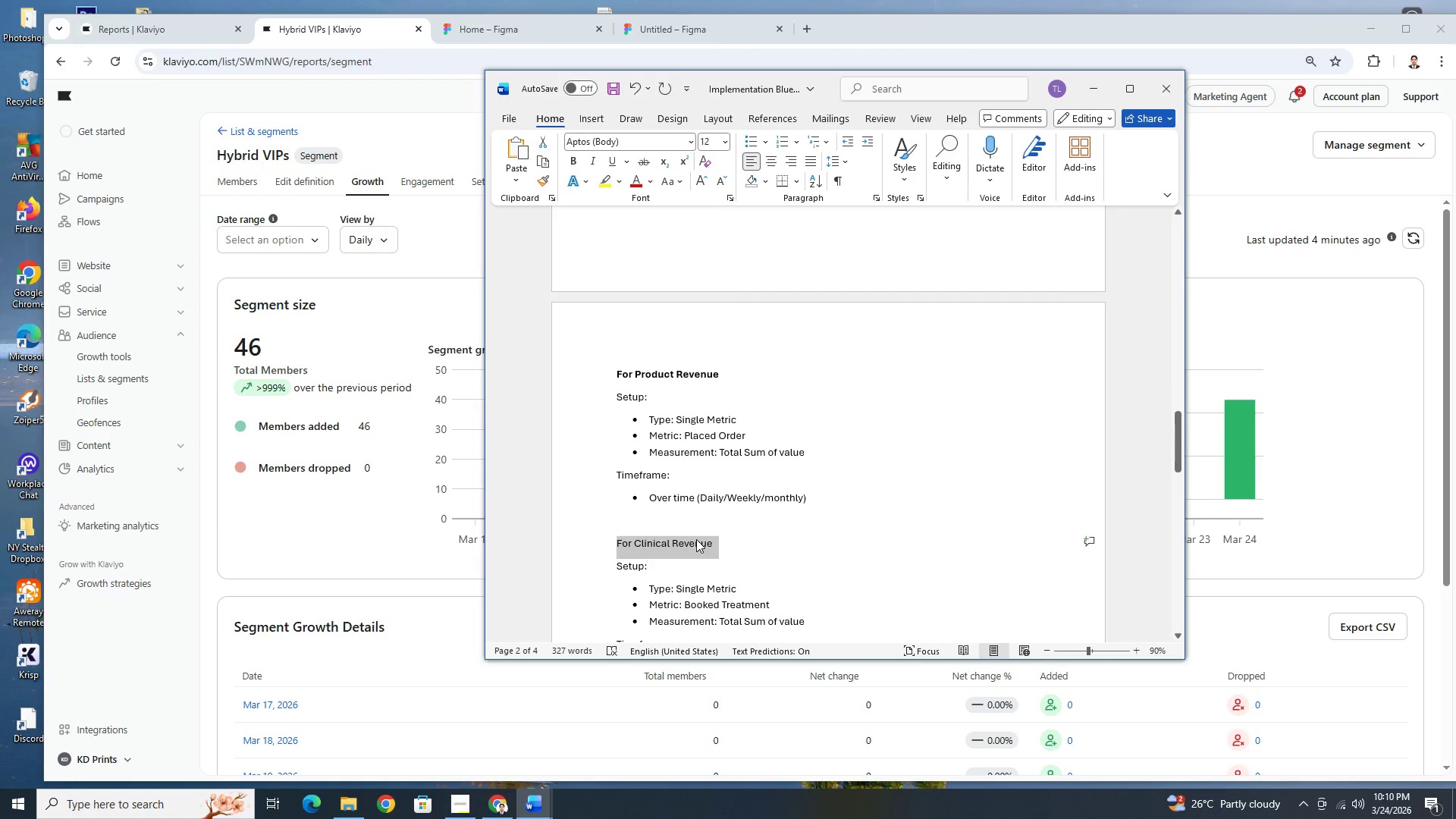 
key(Control+B)
 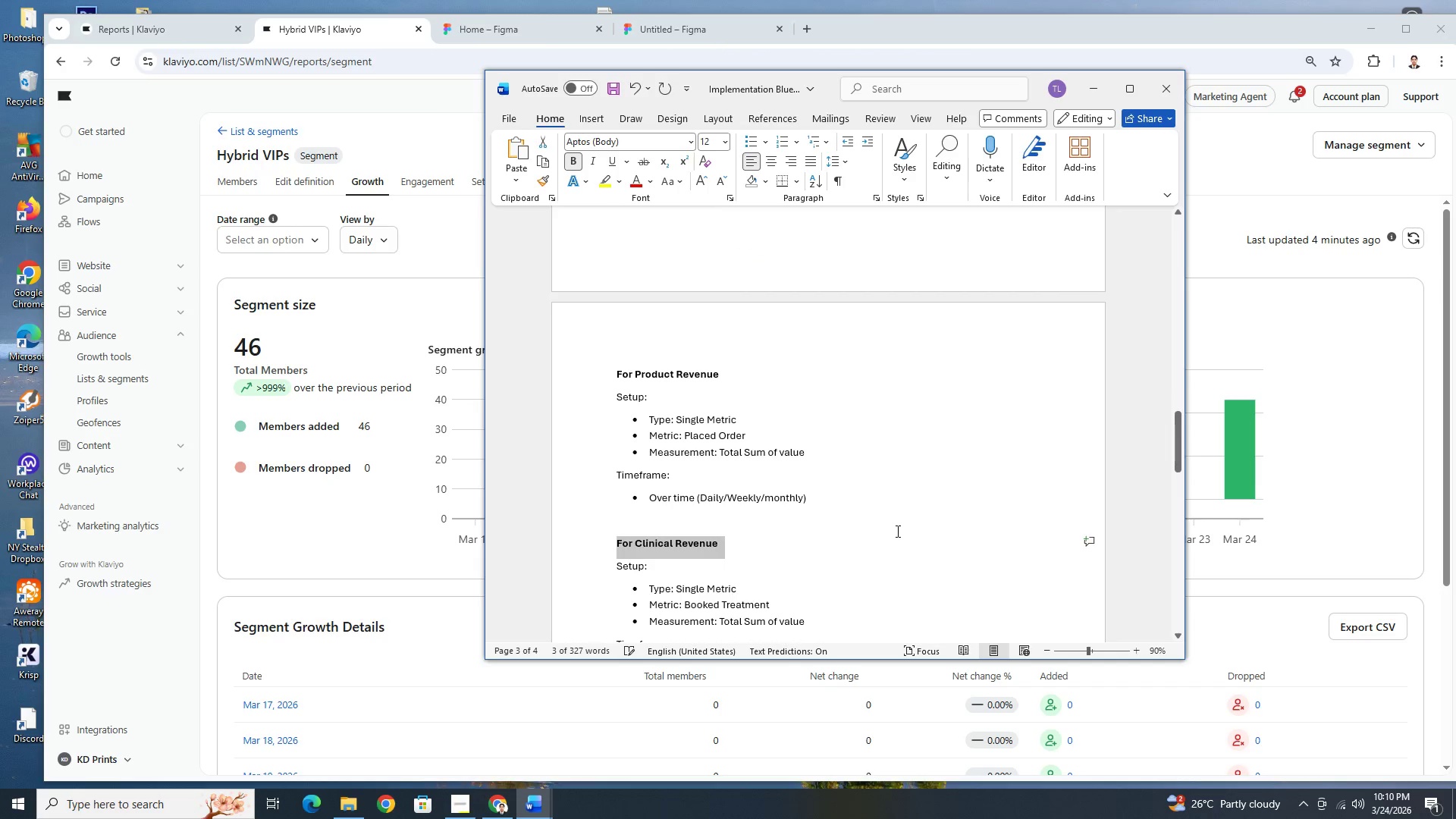 
left_click([896, 531])
 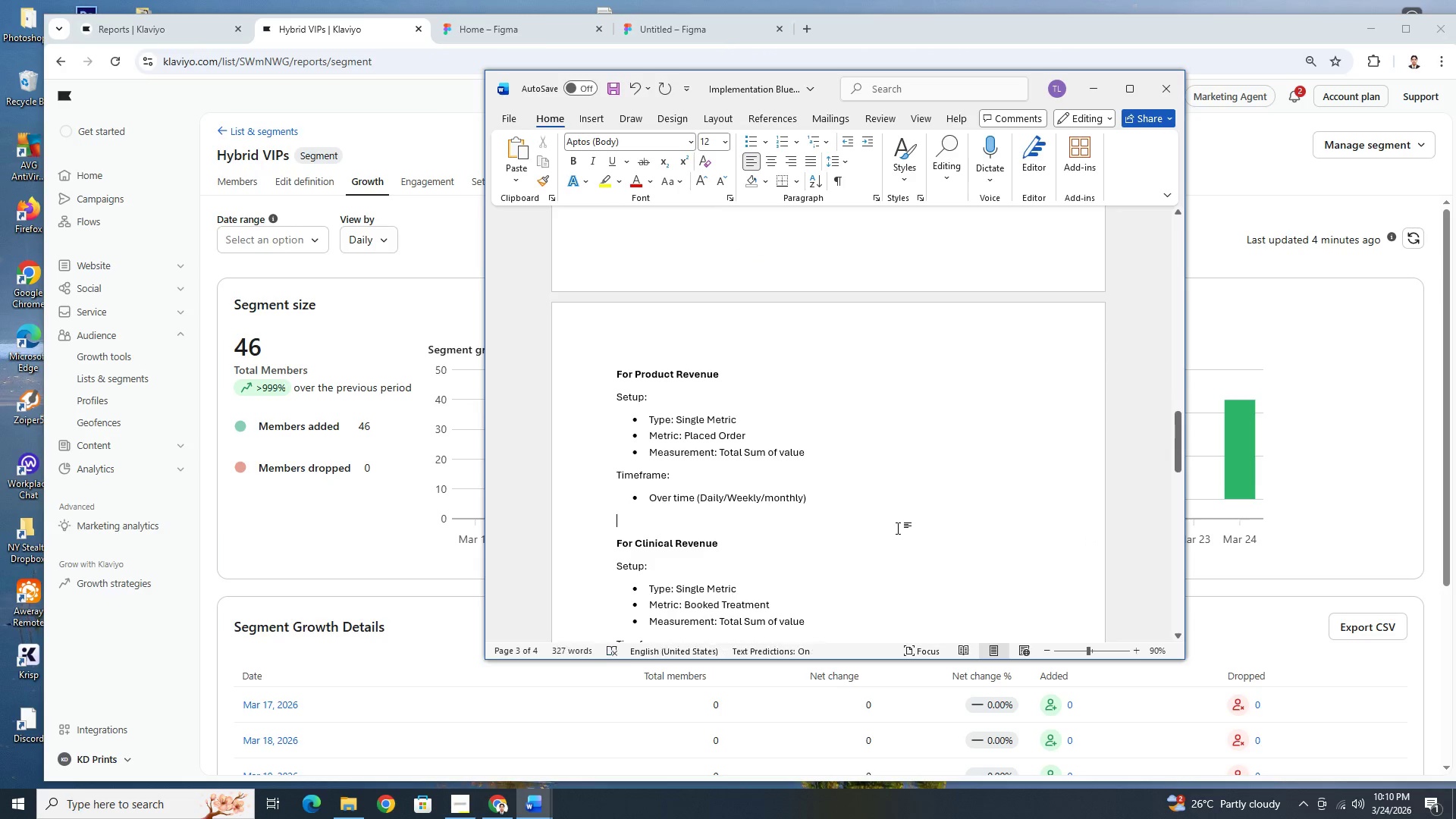 
scroll: coordinate [631, 529], scroll_direction: down, amount: 7.0
 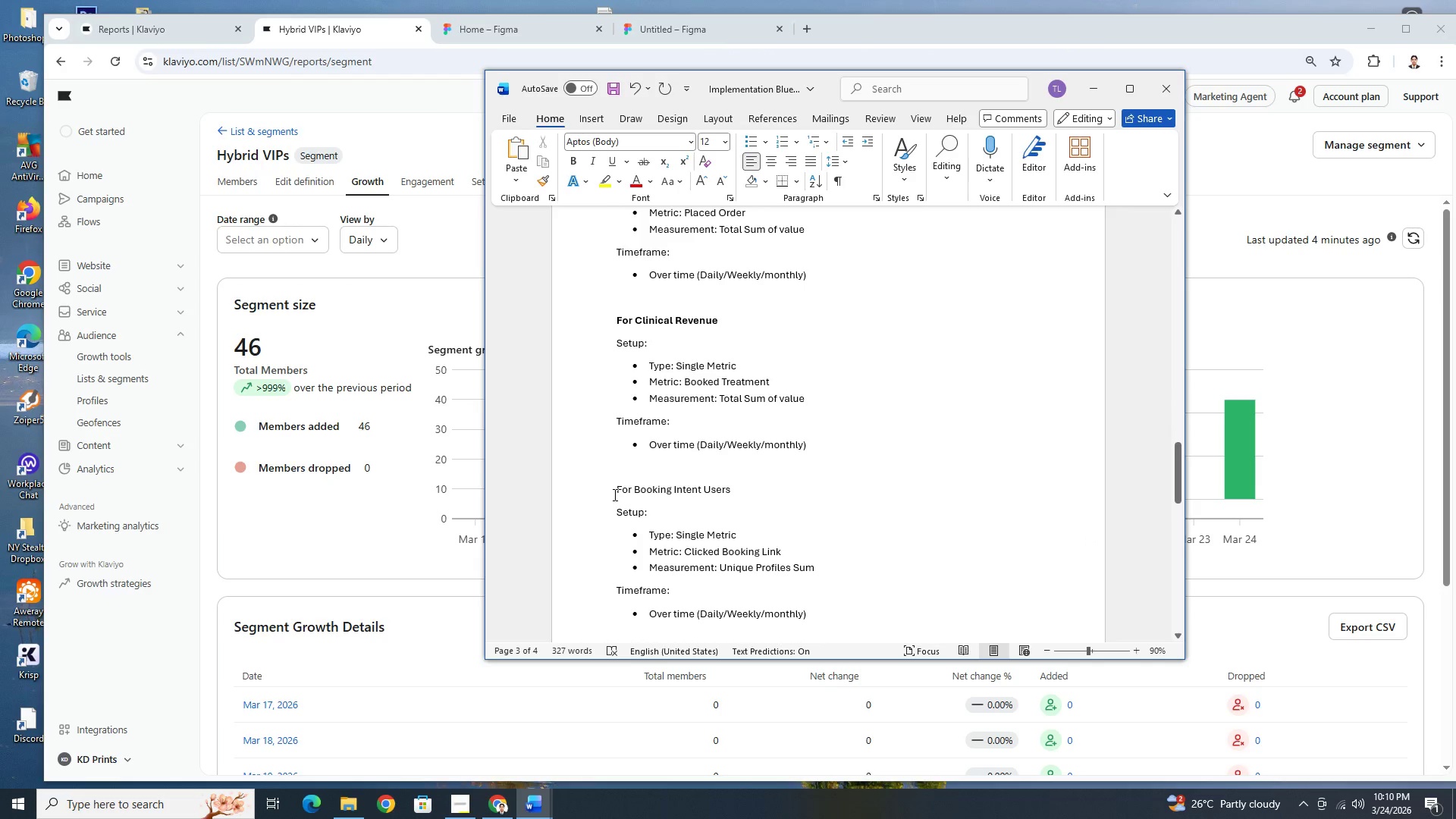 
left_click_drag(start_coordinate=[614, 488], to_coordinate=[720, 485])
 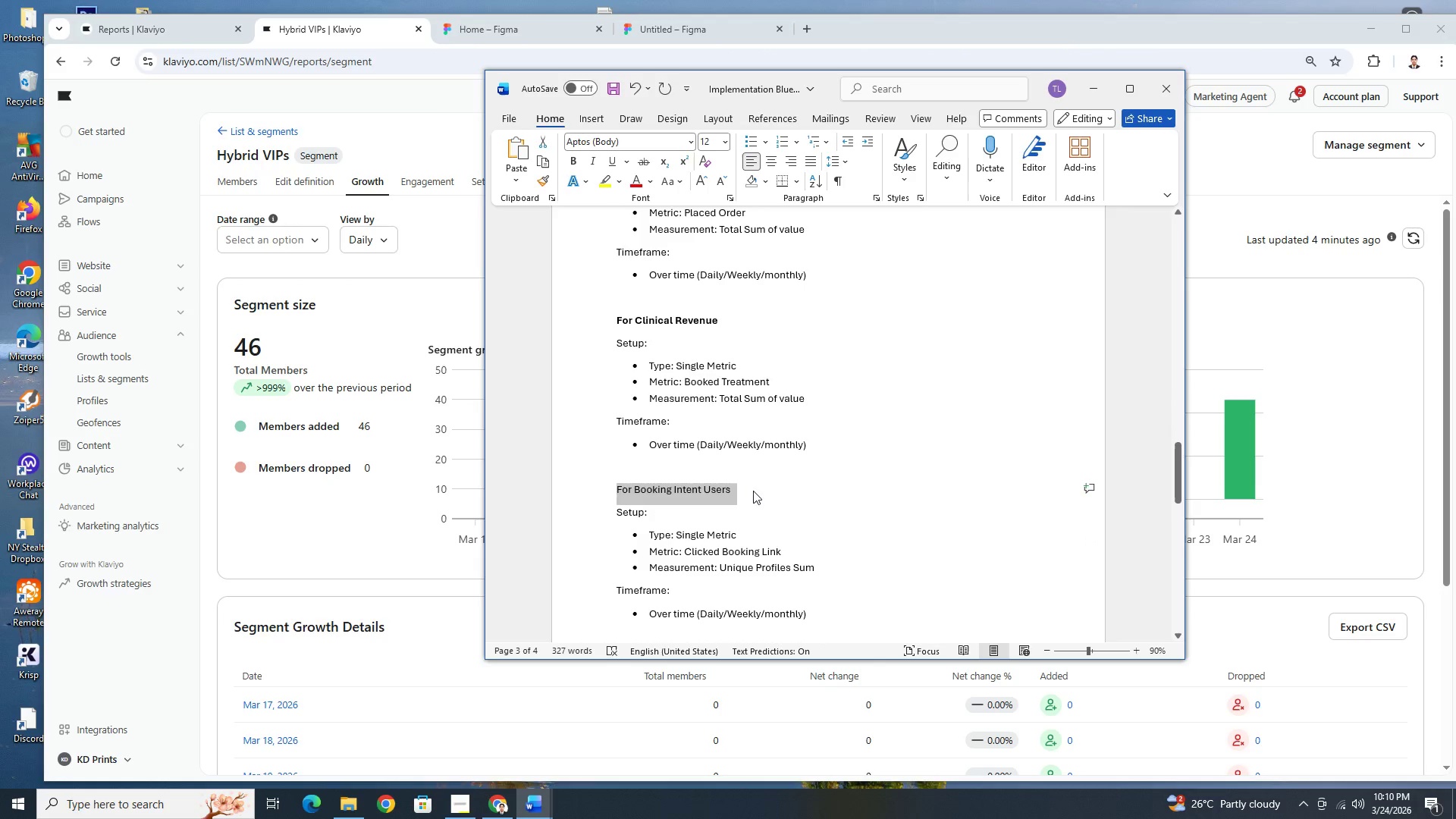 
key(Control+B)
 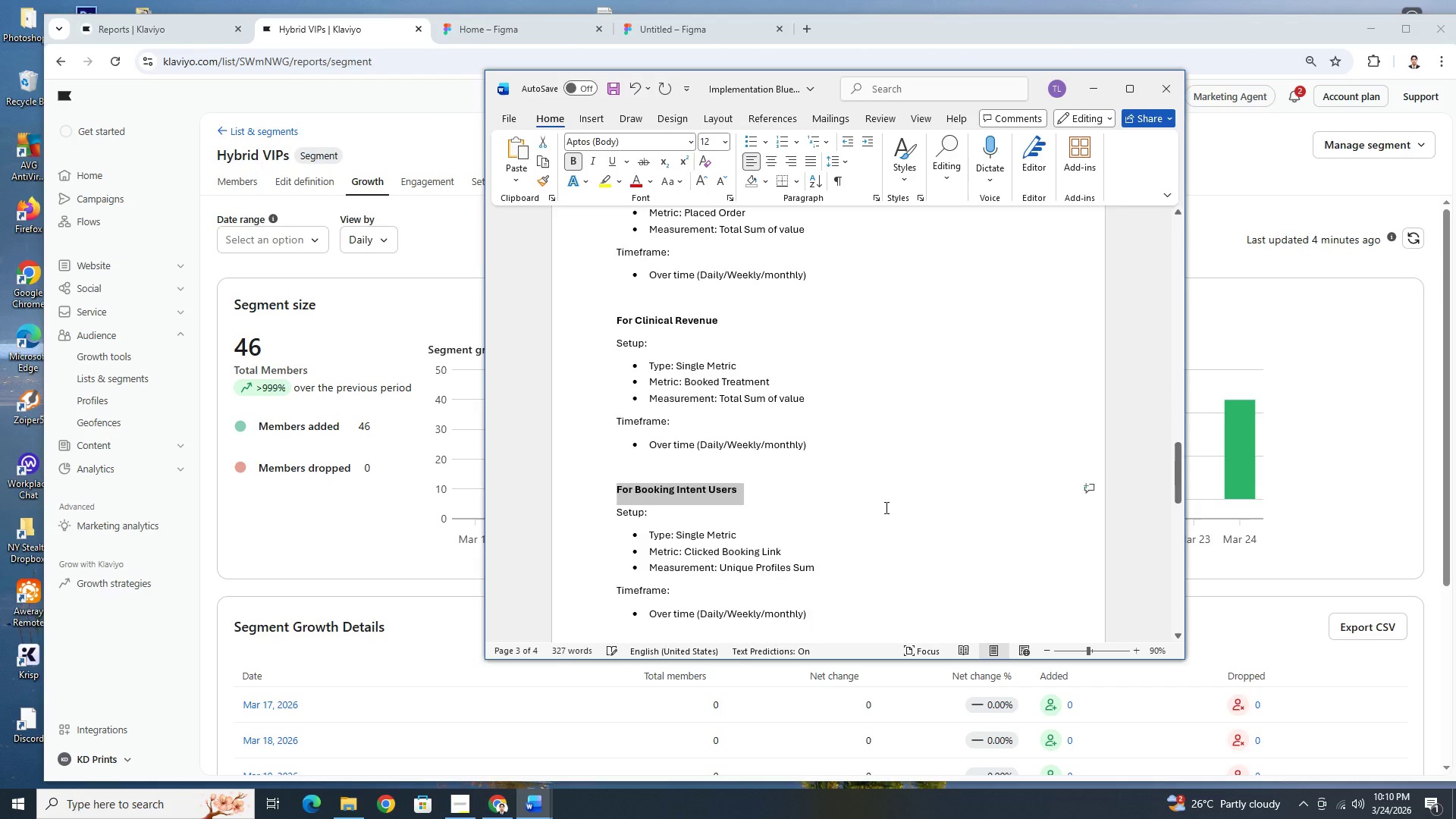 
scroll: coordinate [885, 507], scroll_direction: down, amount: 5.0
 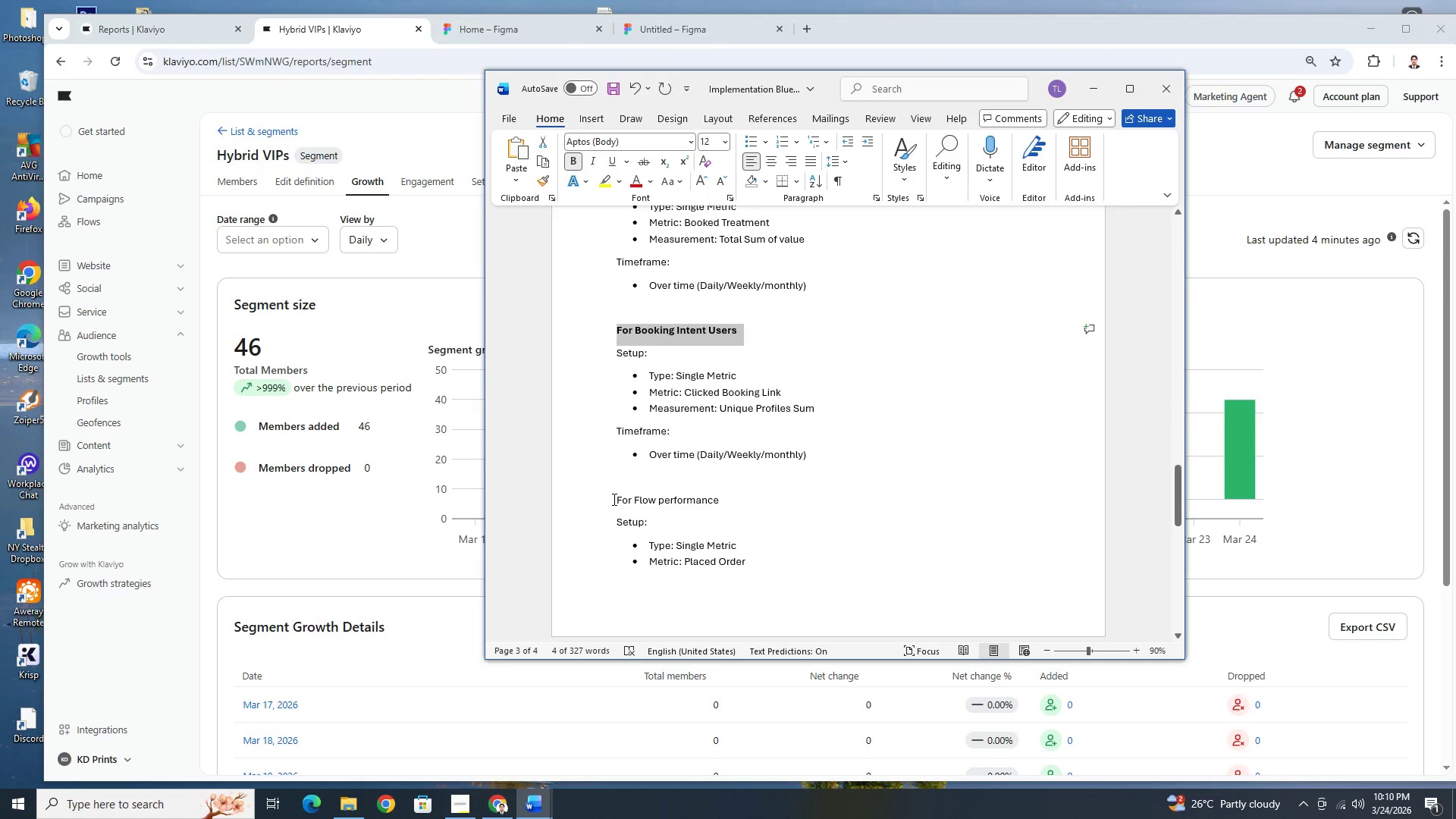 
left_click_drag(start_coordinate=[613, 499], to_coordinate=[691, 500])
 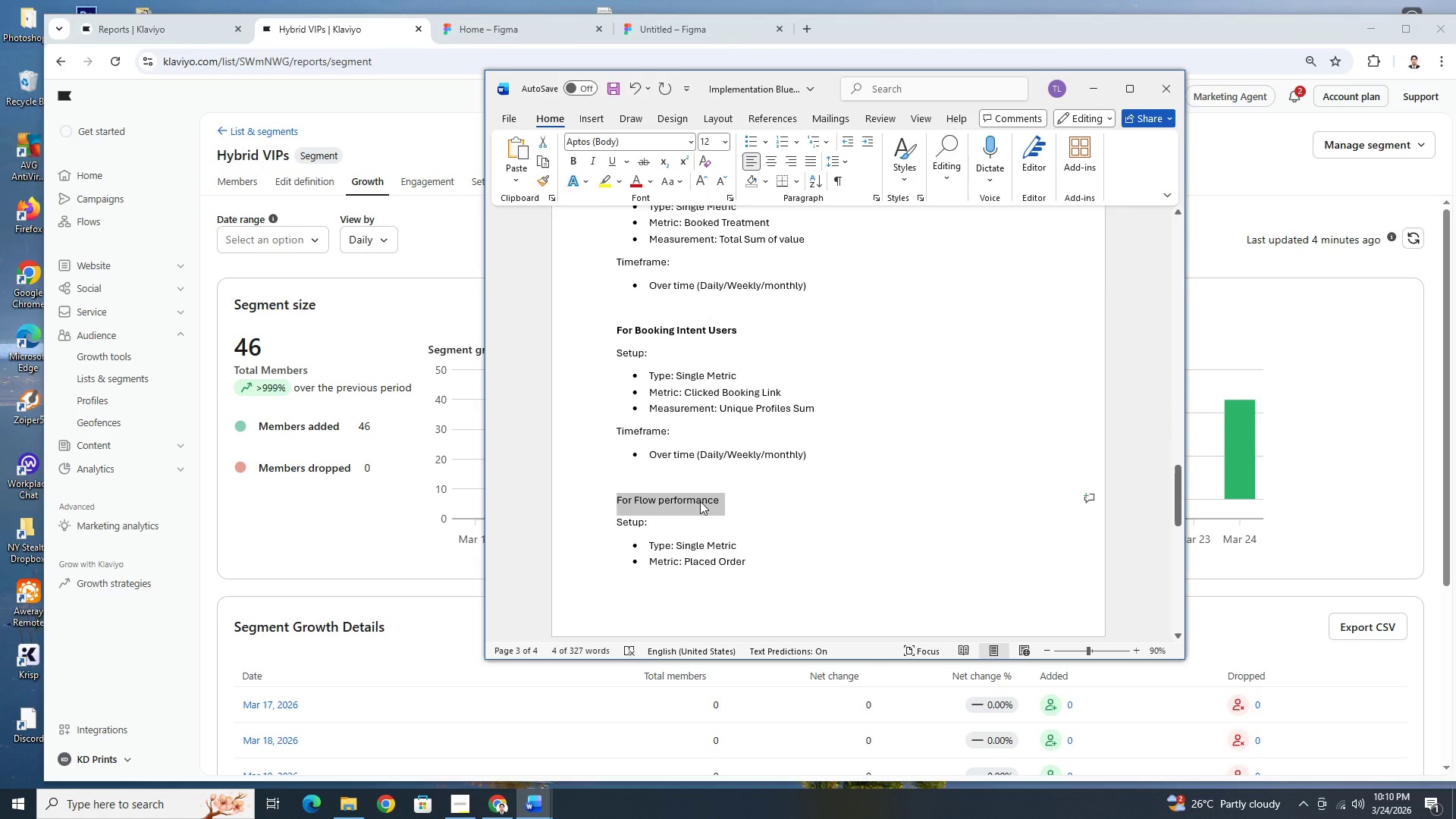 
key(Control+B)
 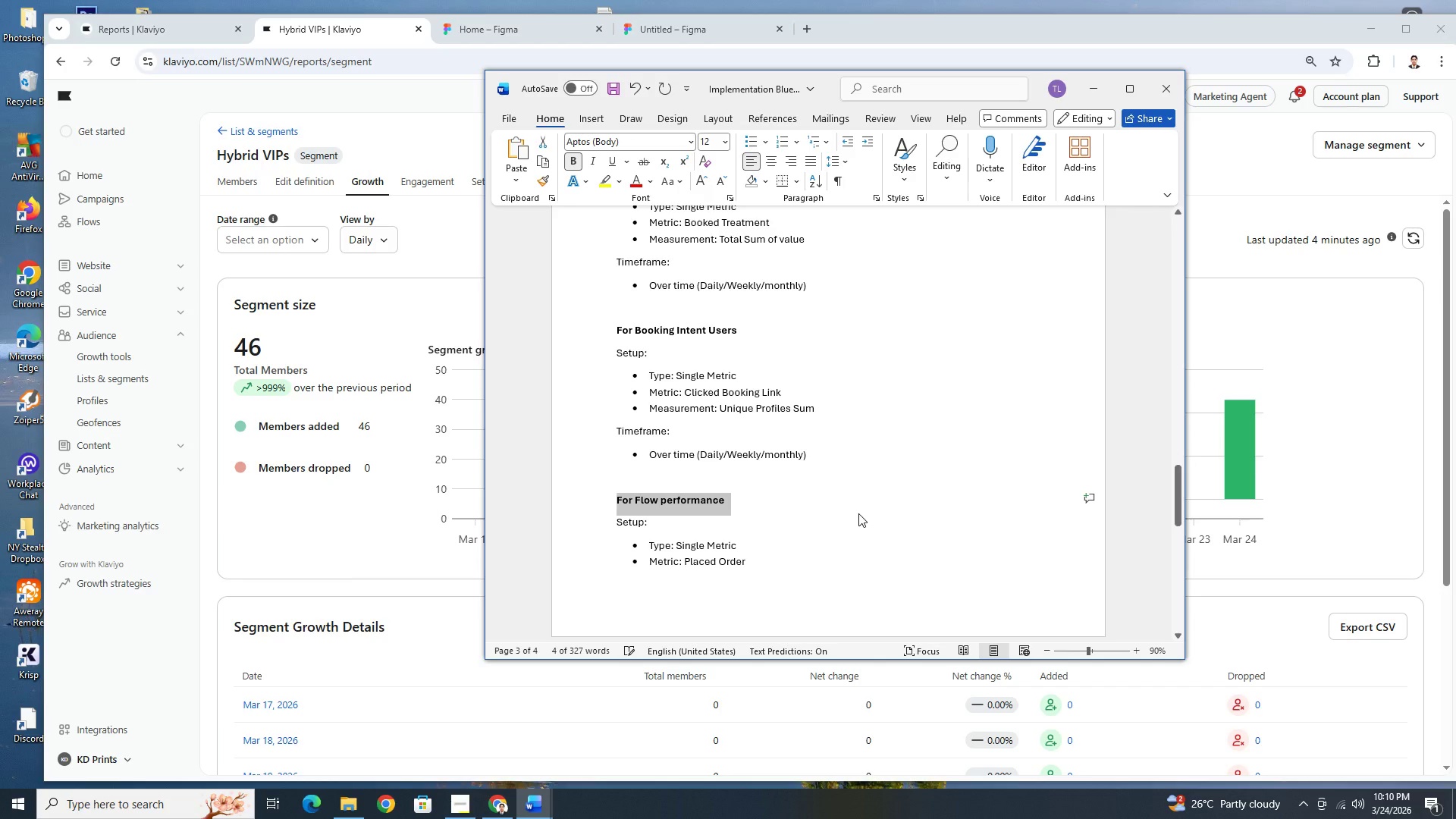 
left_click([859, 516])
 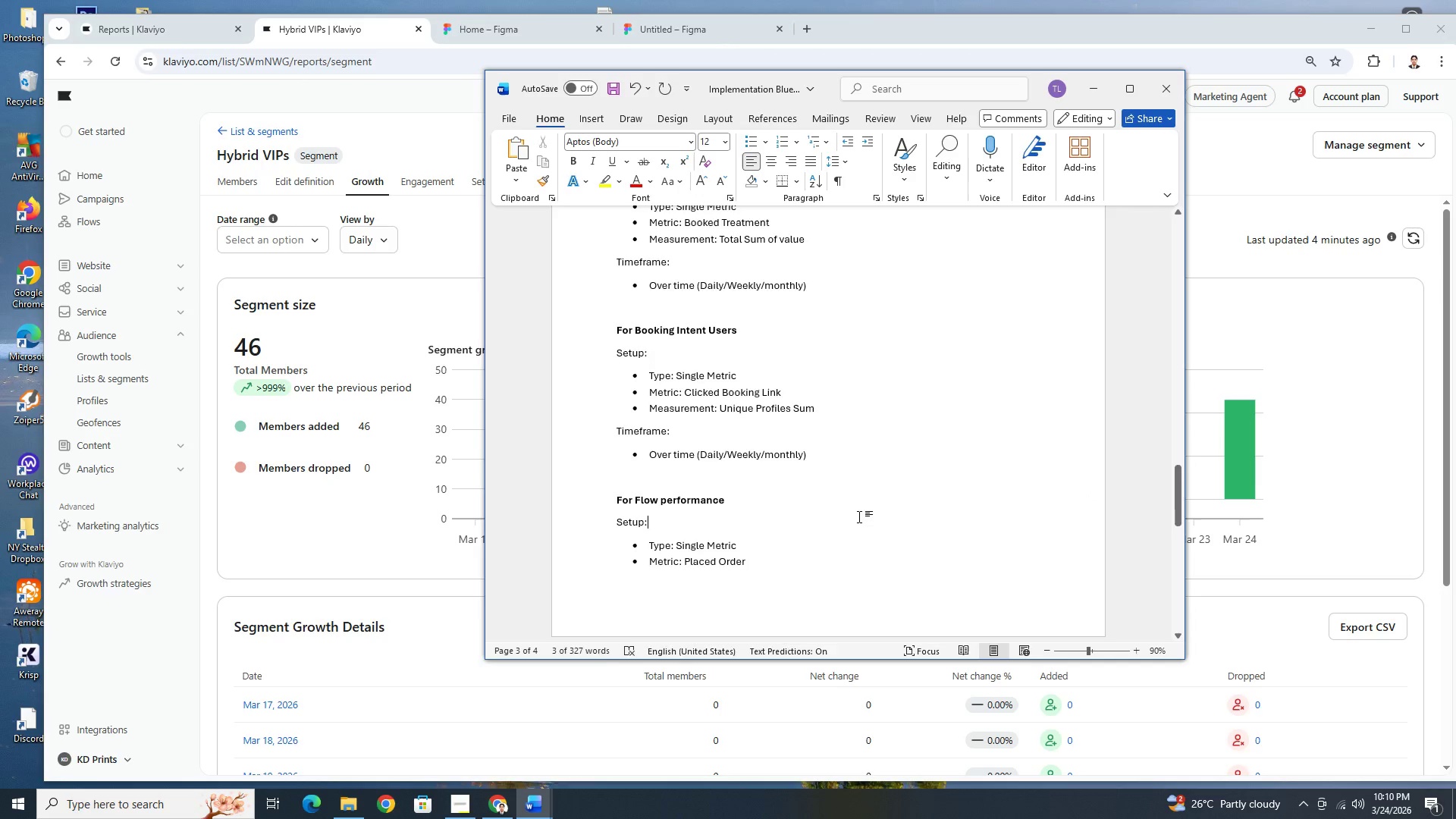 
scroll: coordinate [647, 554], scroll_direction: down, amount: 9.0
 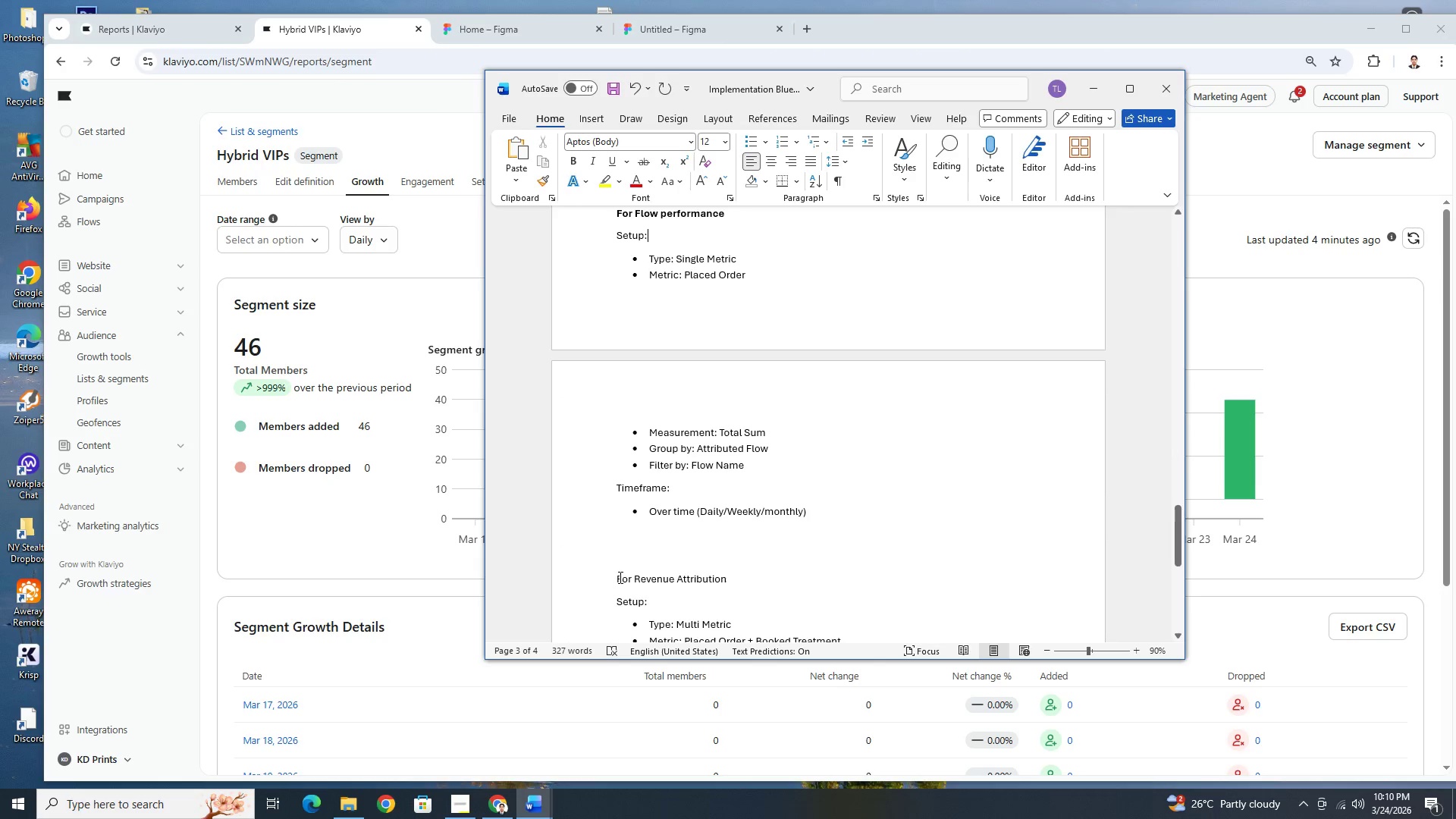 
left_click_drag(start_coordinate=[617, 581], to_coordinate=[708, 575])
 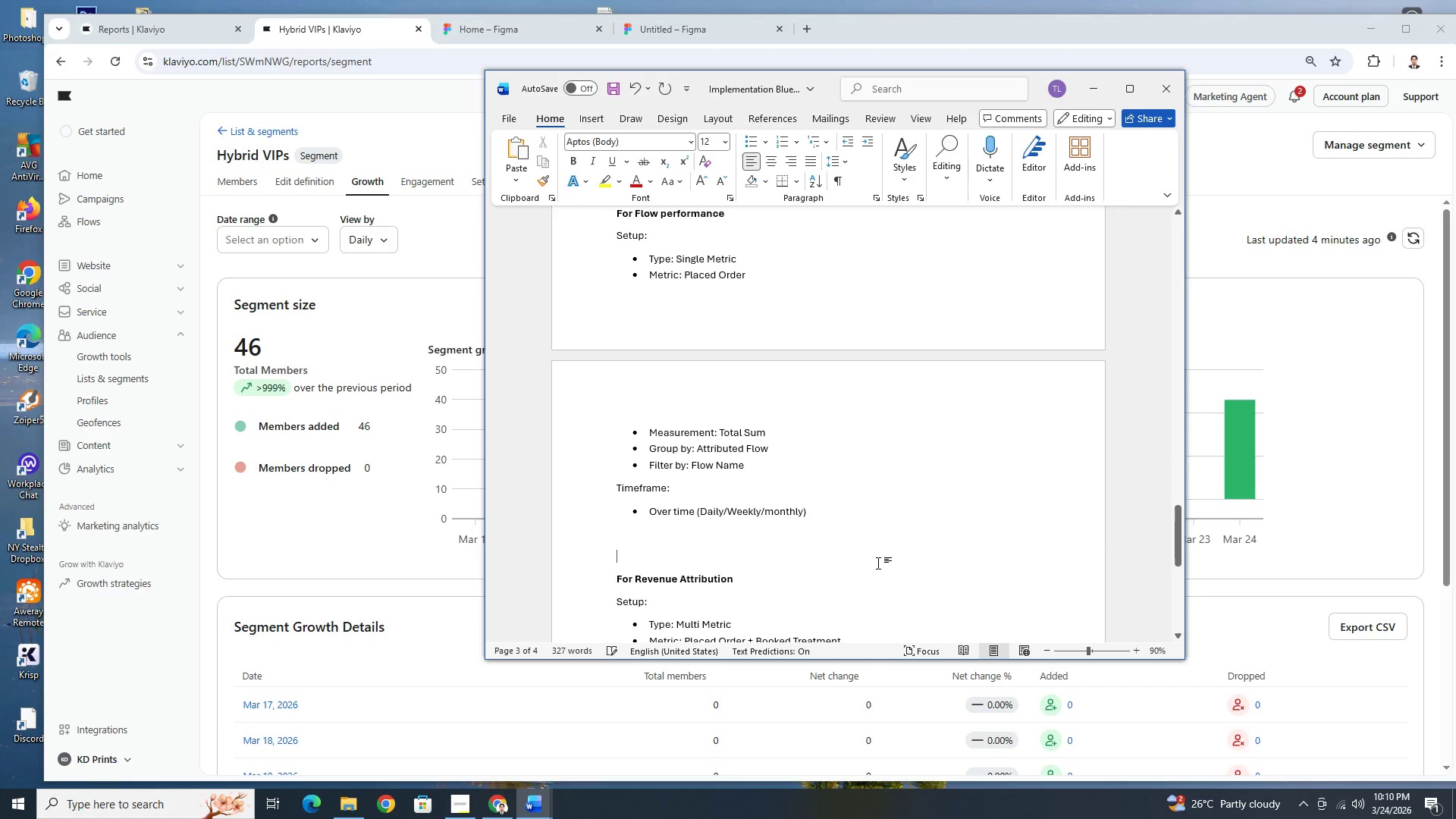 
key(Control+B)
 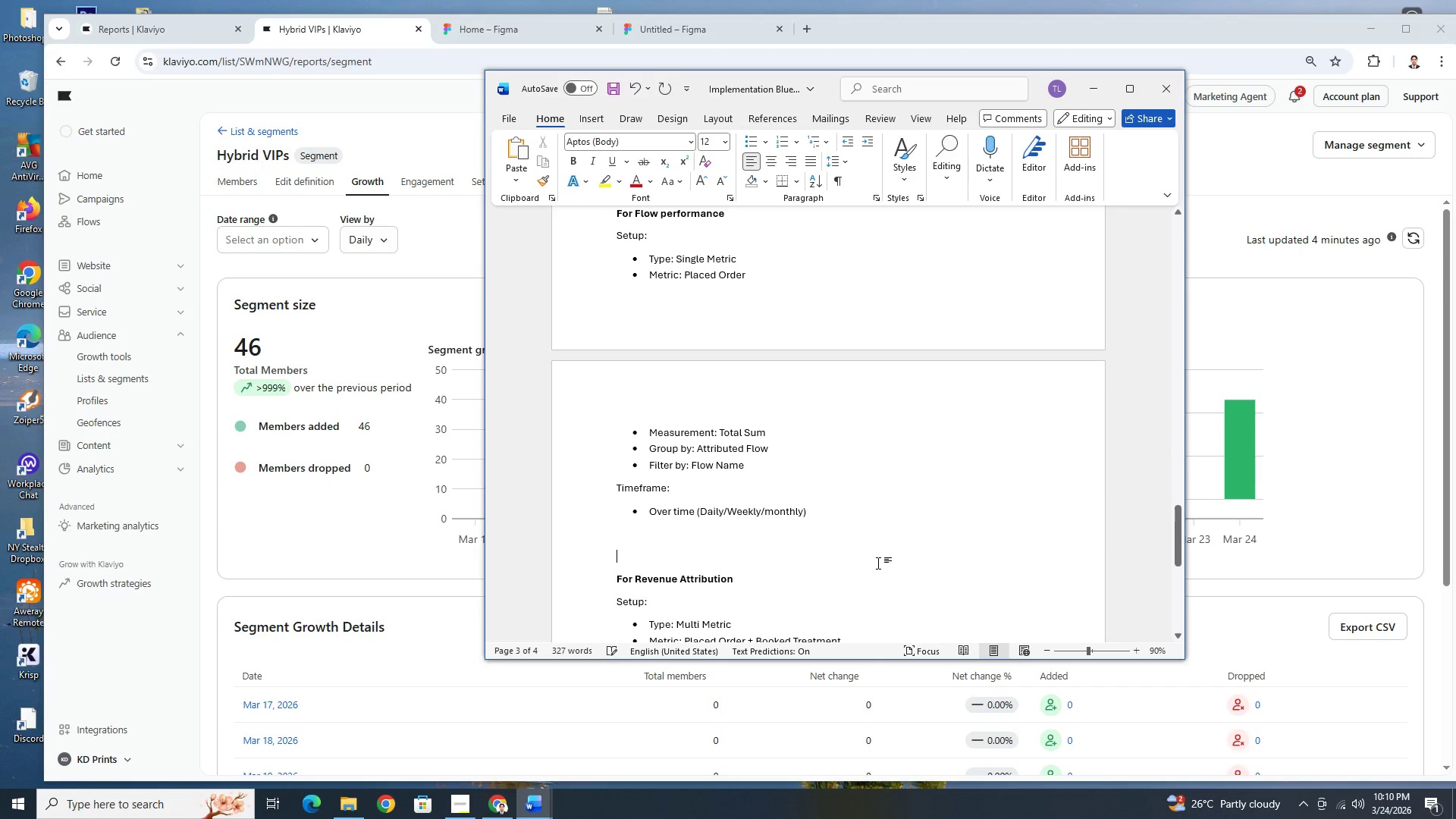 
scroll: coordinate [878, 563], scroll_direction: down, amount: 9.0
 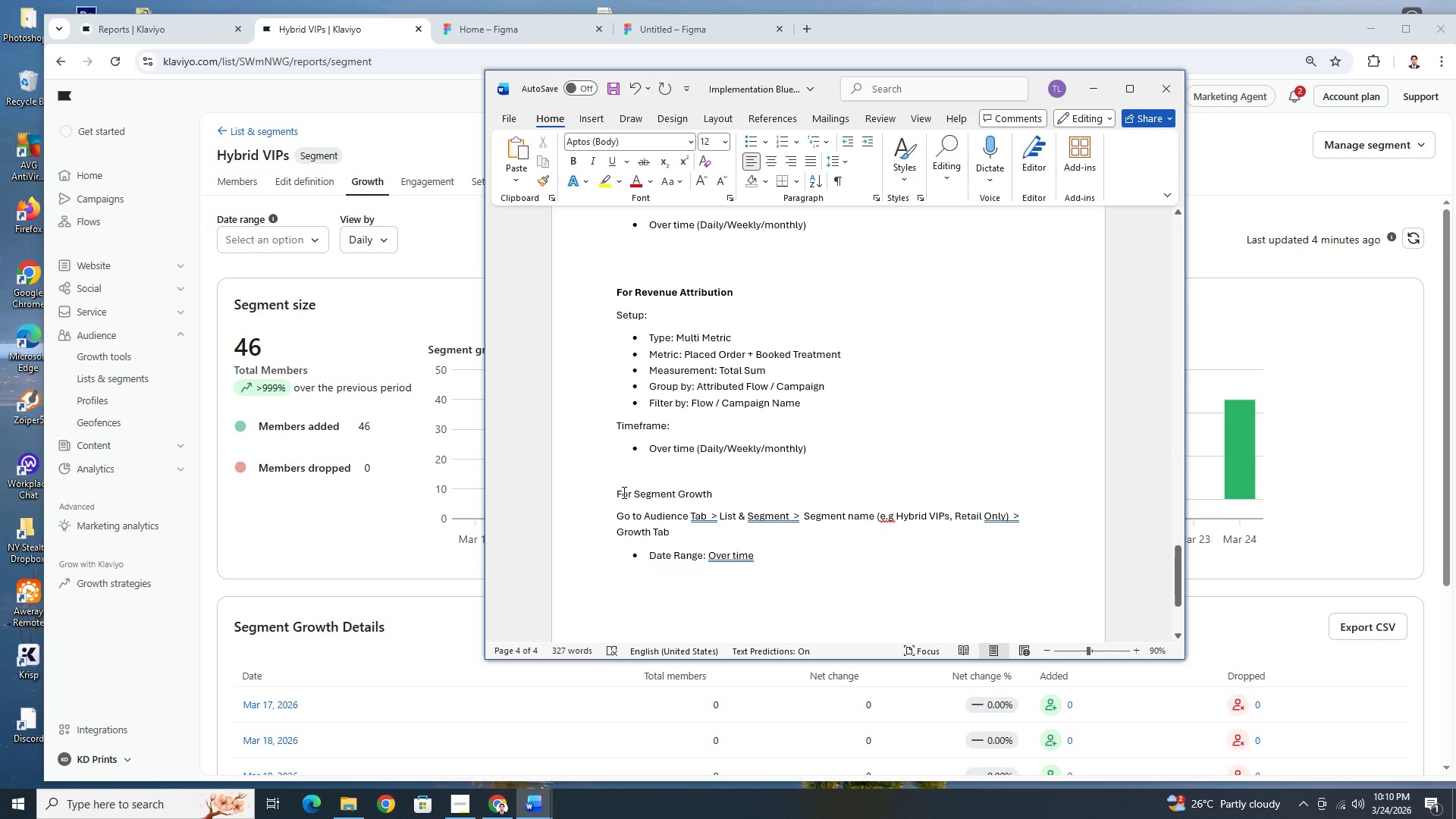 
left_click_drag(start_coordinate=[617, 496], to_coordinate=[695, 491])
 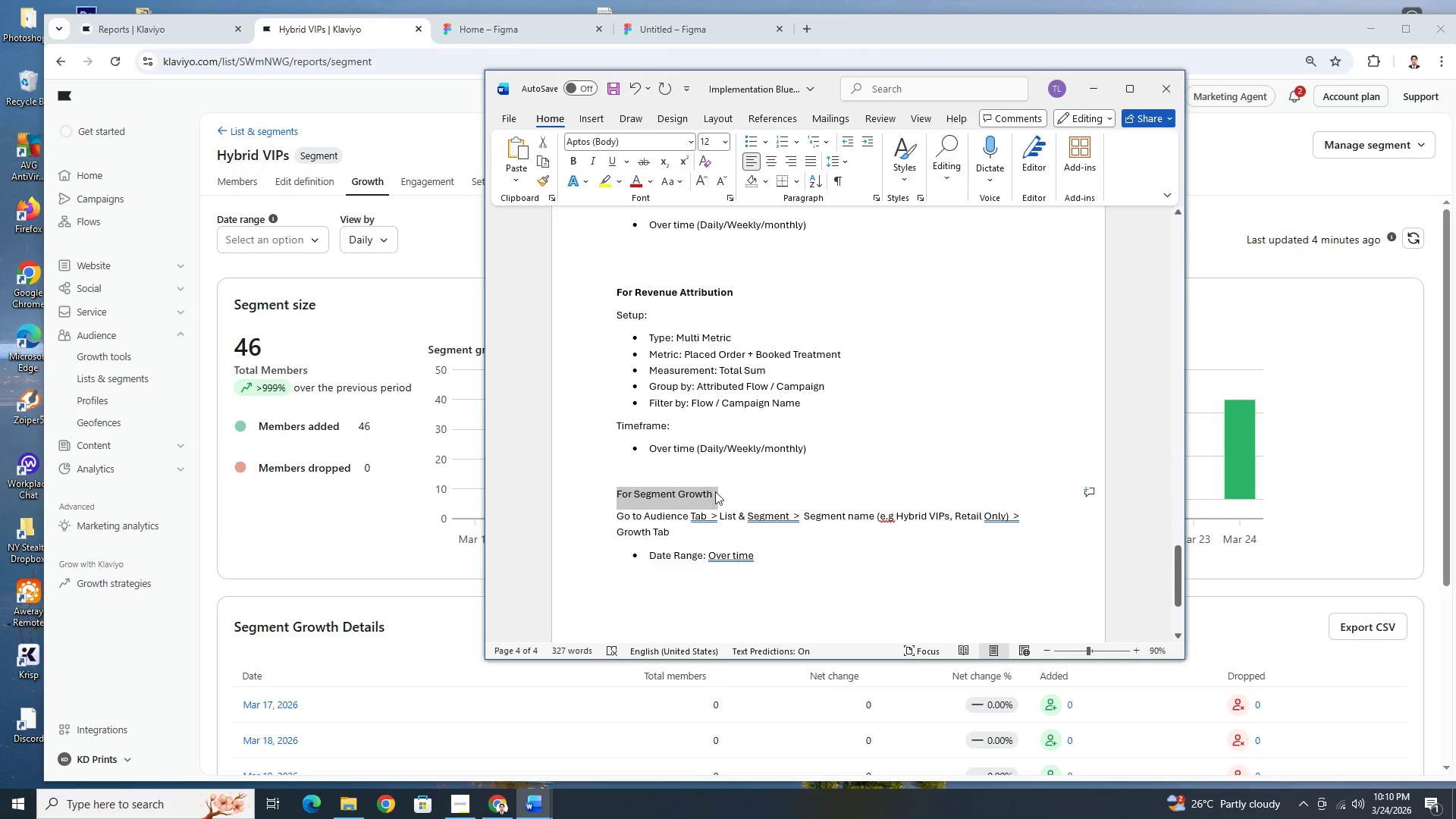 
key(Control+B)
 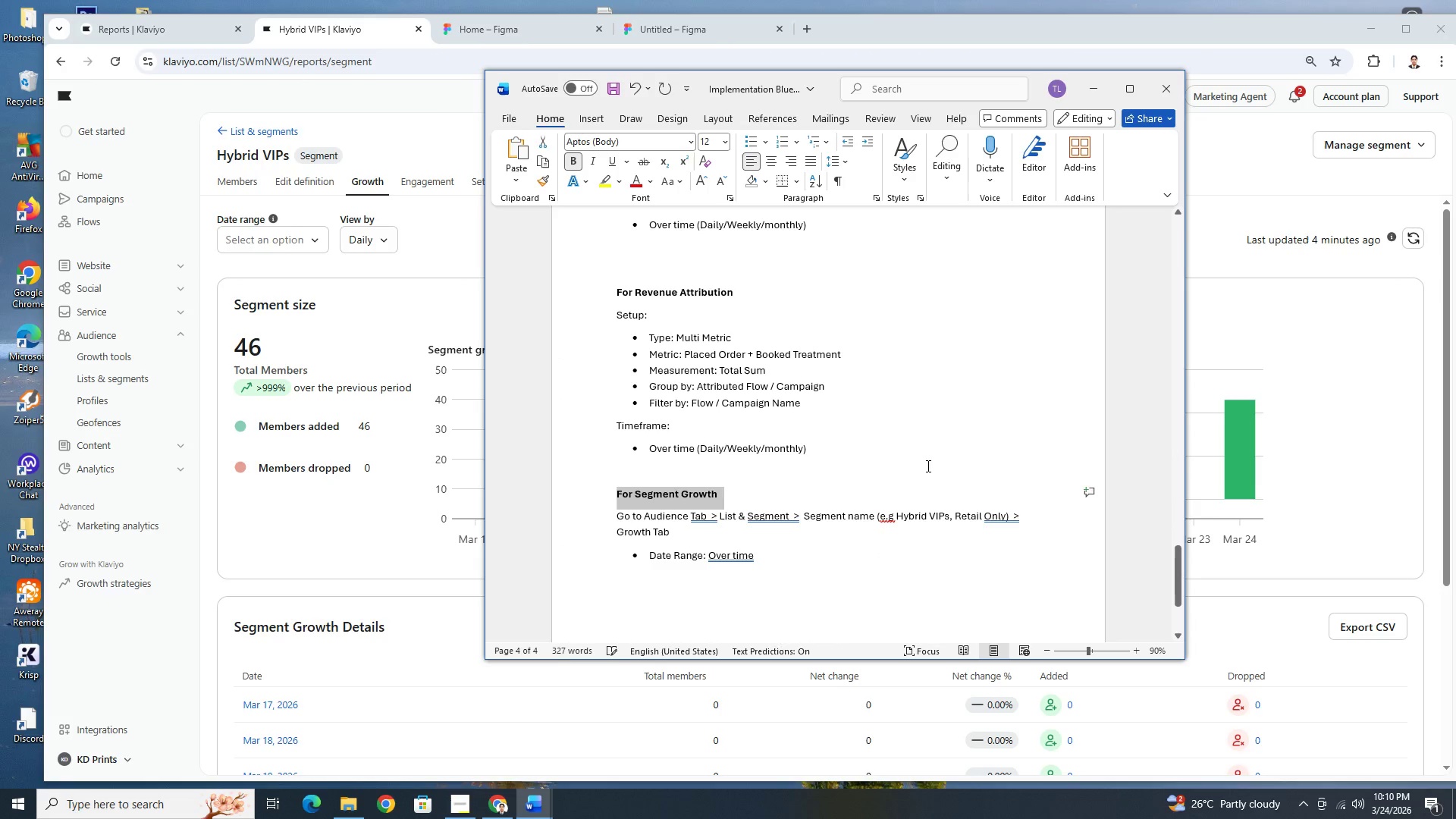 
left_click([939, 460])
 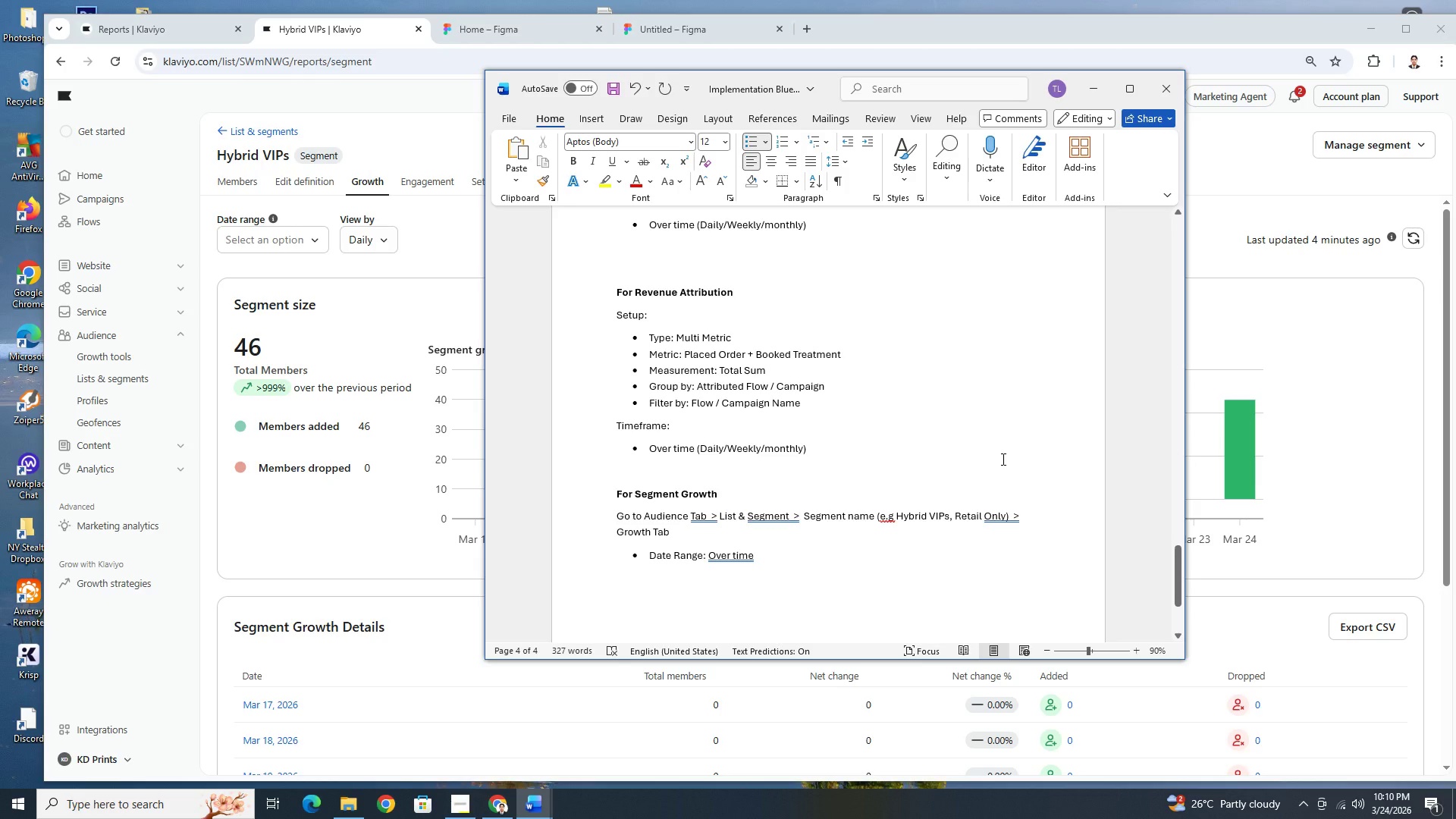 
scroll: coordinate [1002, 459], scroll_direction: up, amount: 3.0
 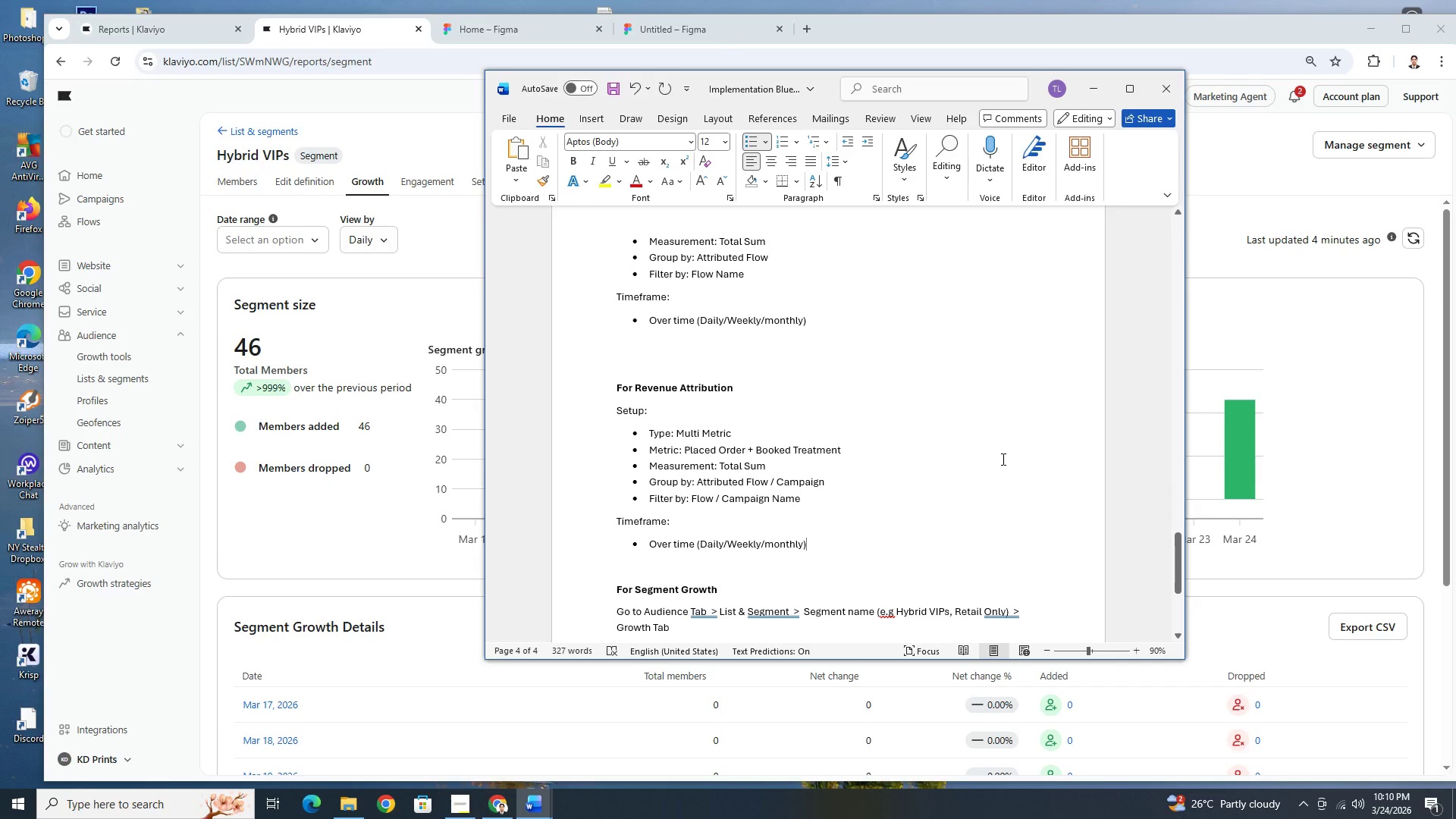 
scroll: coordinate [1002, 459], scroll_direction: down, amount: 6.0
 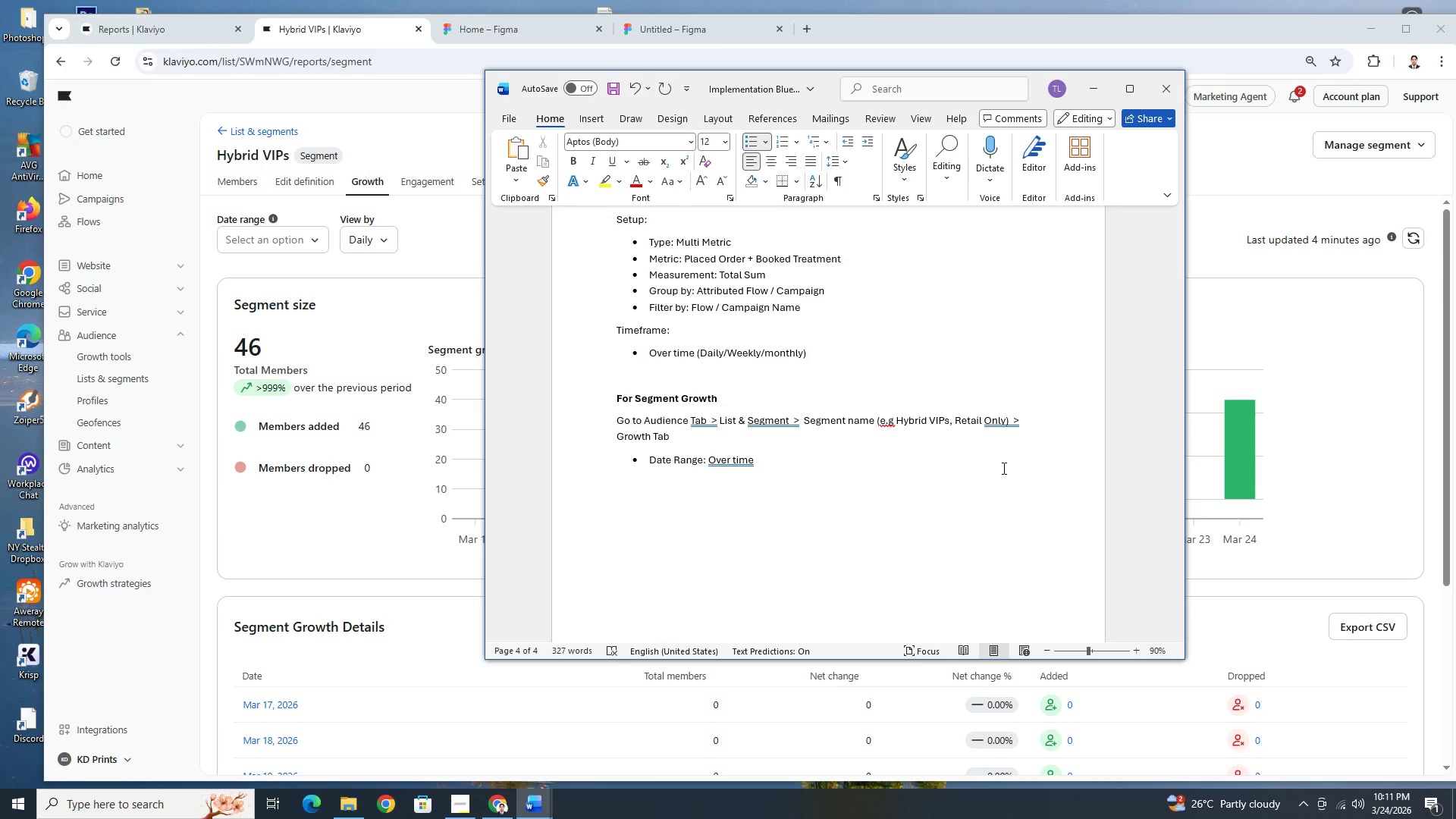 
wait(25.19)
 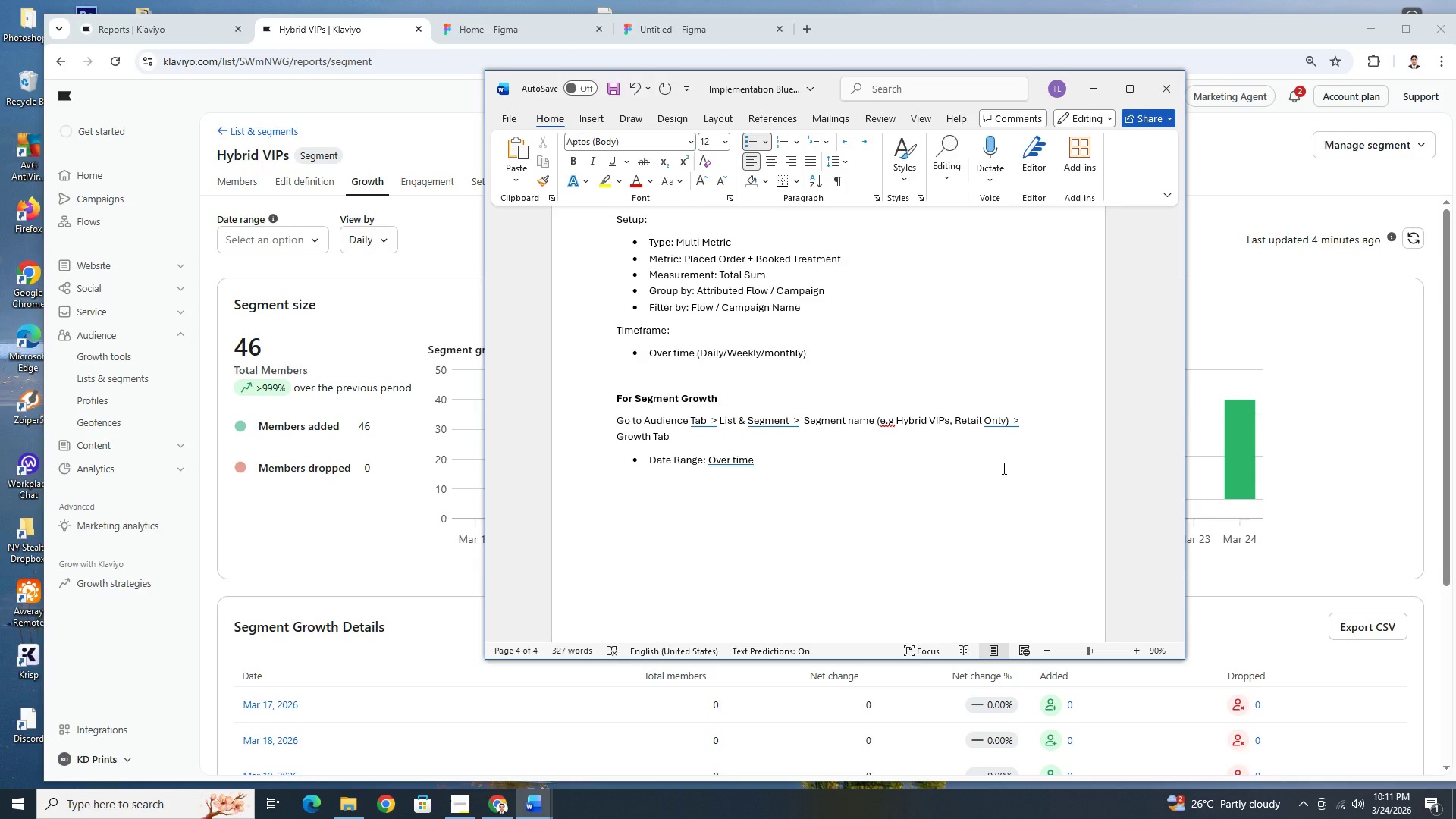 
scroll: coordinate [1003, 468], scroll_direction: up, amount: 5.0
 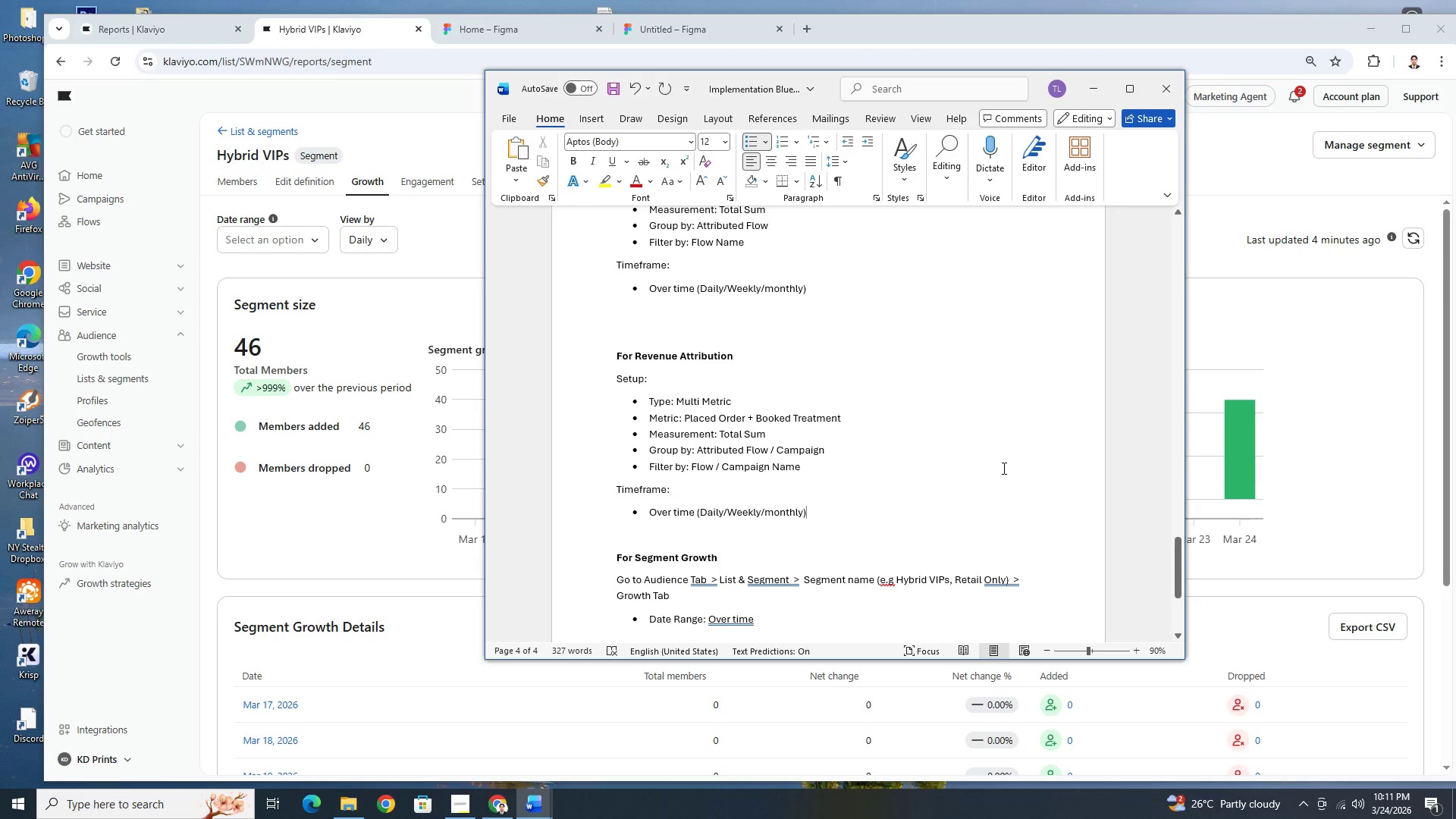 
scroll: coordinate [1003, 468], scroll_direction: down, amount: 4.0
 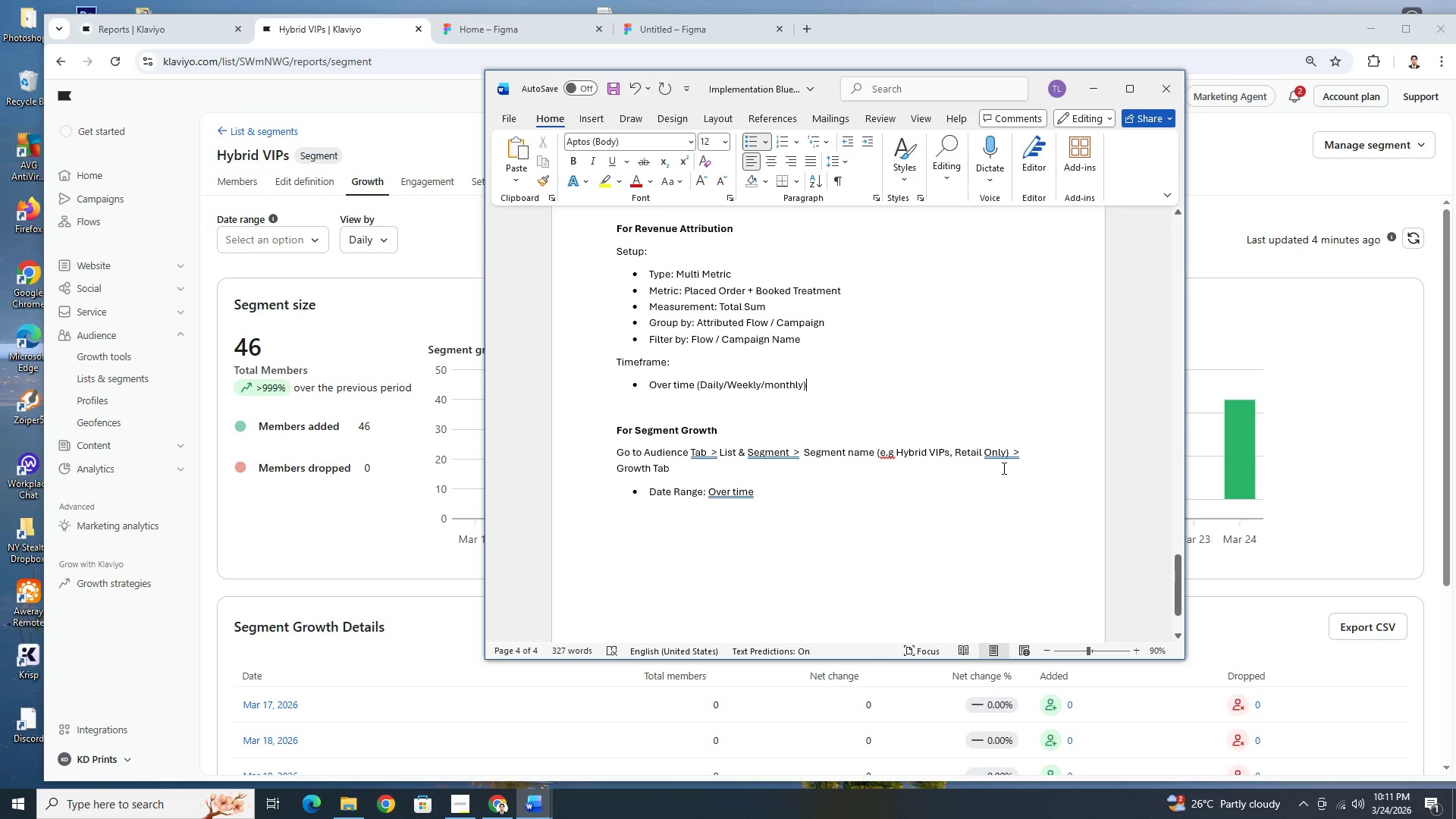 
scroll: coordinate [1003, 468], scroll_direction: up, amount: 11.0
 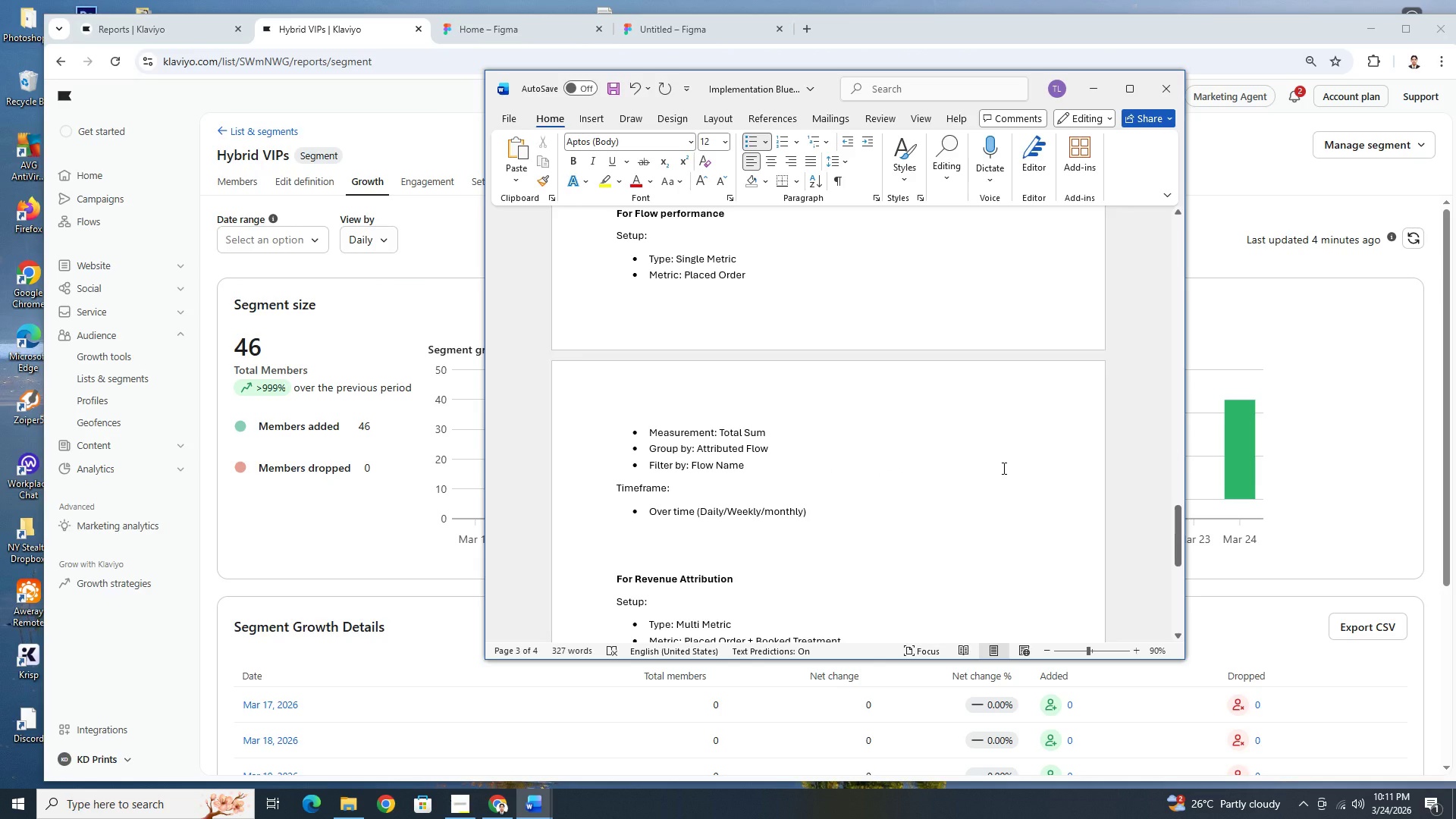 
scroll: coordinate [1003, 468], scroll_direction: down, amount: 11.0
 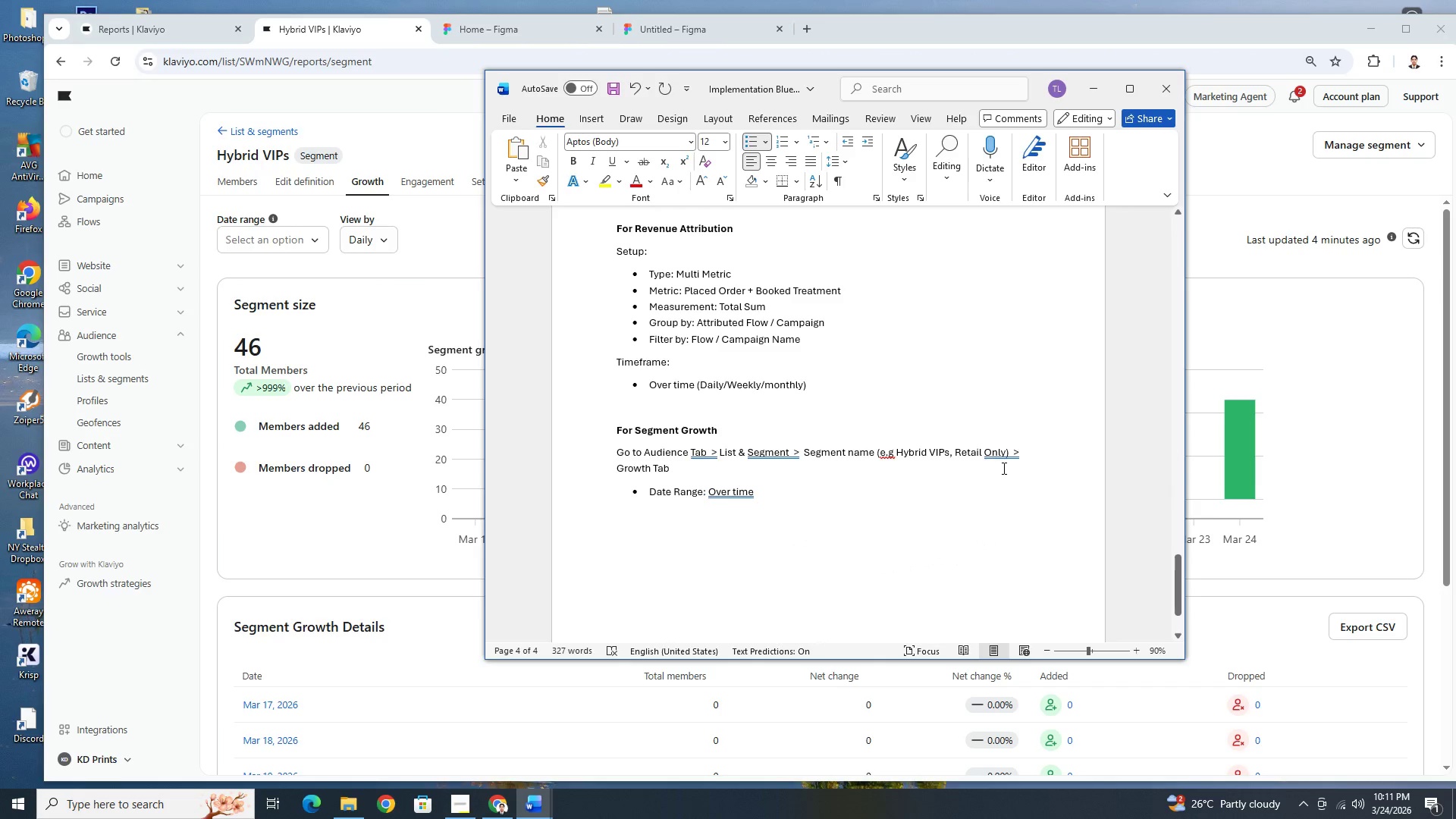 
scroll: coordinate [1003, 469], scroll_direction: up, amount: 24.0
 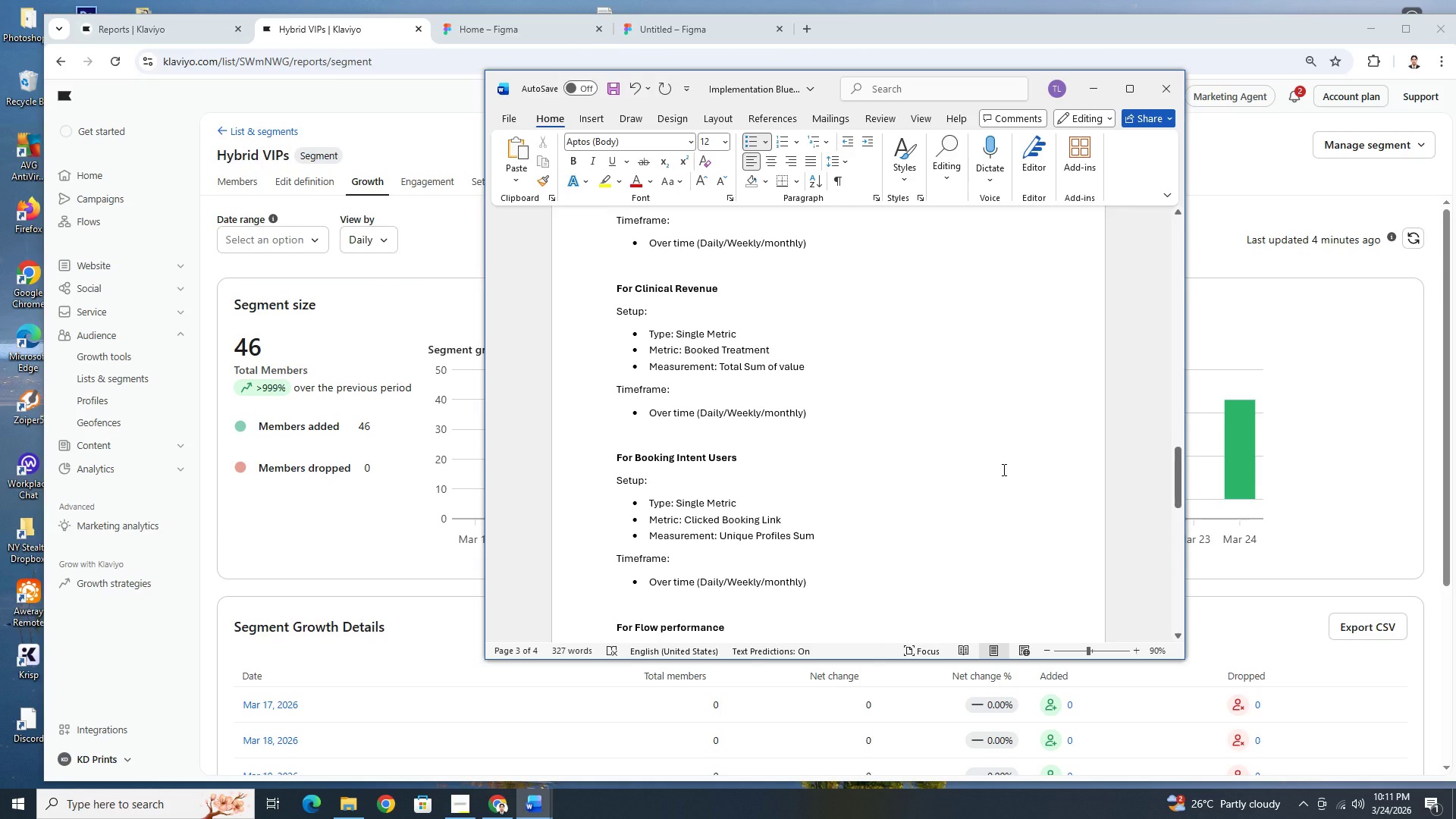 
scroll: coordinate [993, 483], scroll_direction: down, amount: 19.0
 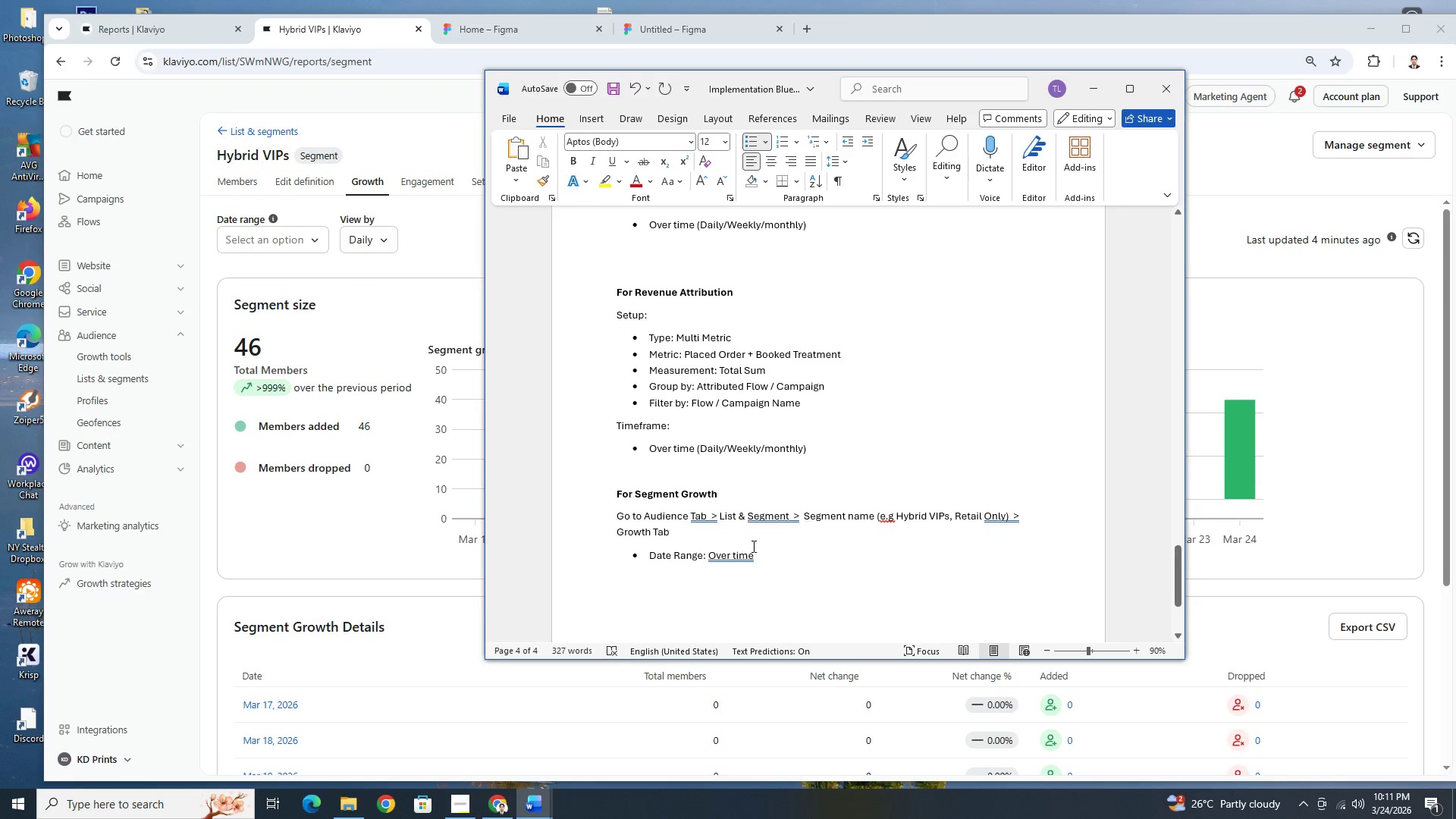 
left_click([460, 805])